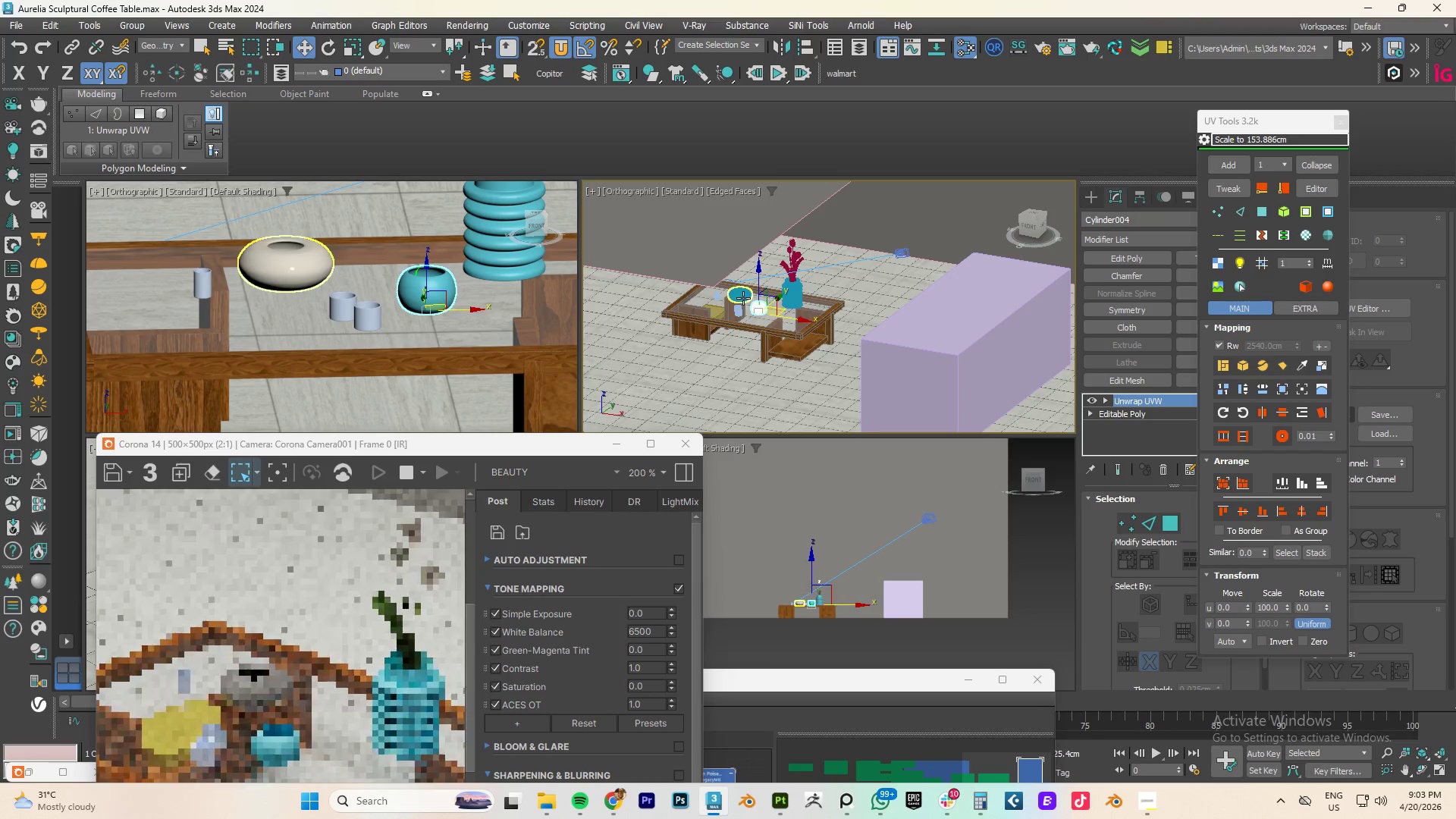 
scroll: coordinate [743, 298], scroll_direction: up, amount: 3.0
 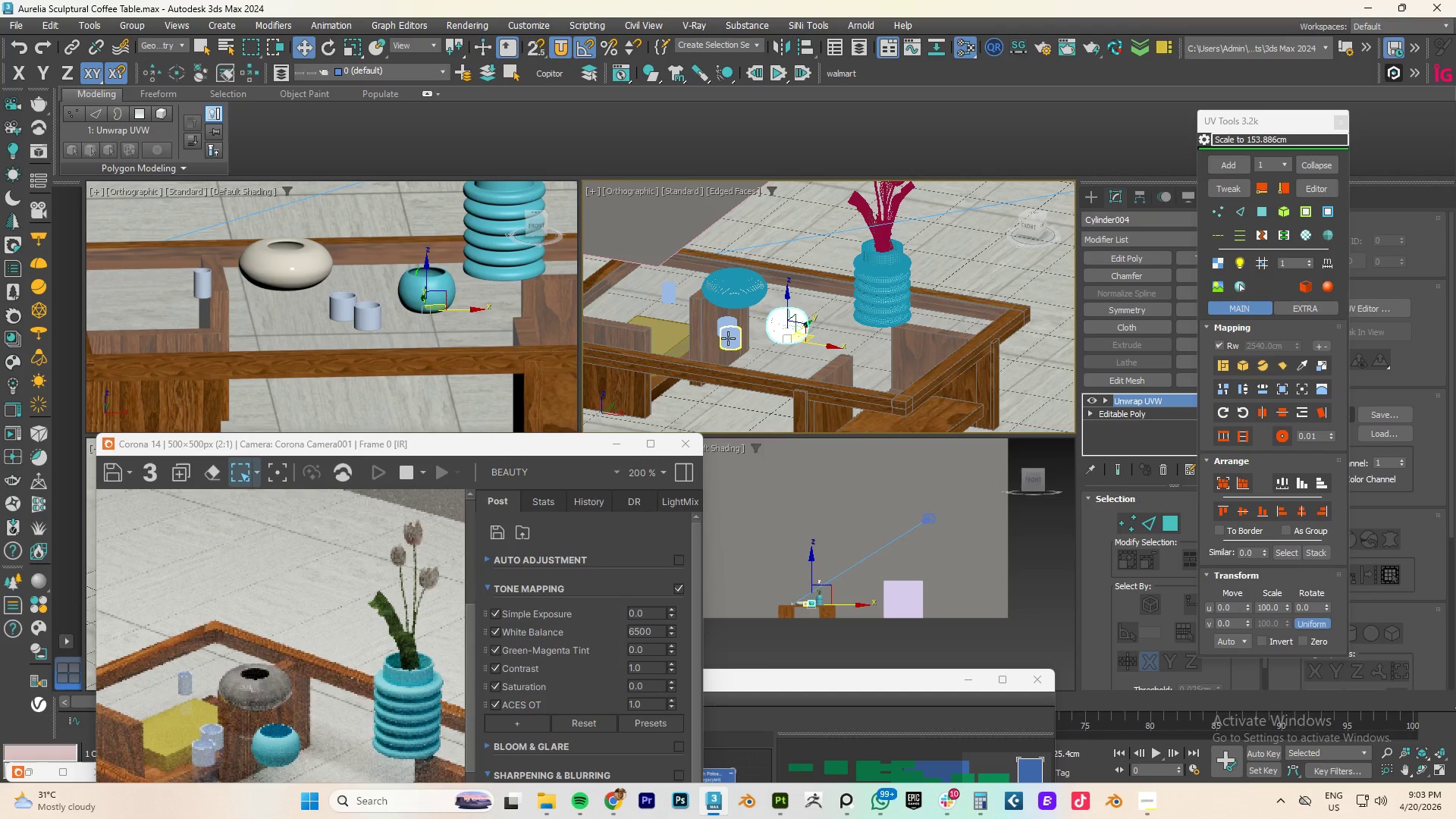 
left_click([729, 338])
 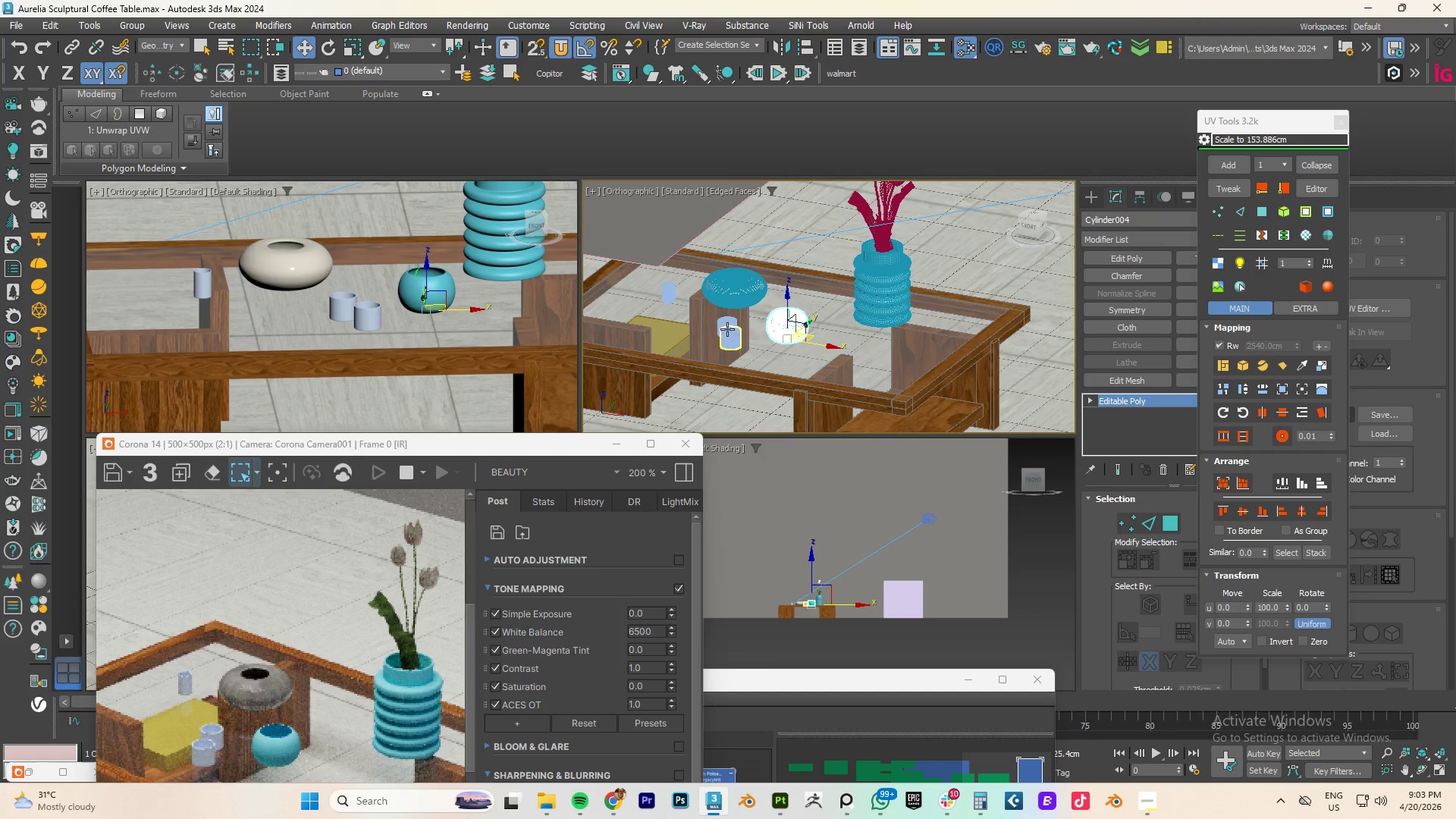 
hold_key(key=ControlLeft, duration=1.92)
left_click([726, 323])
 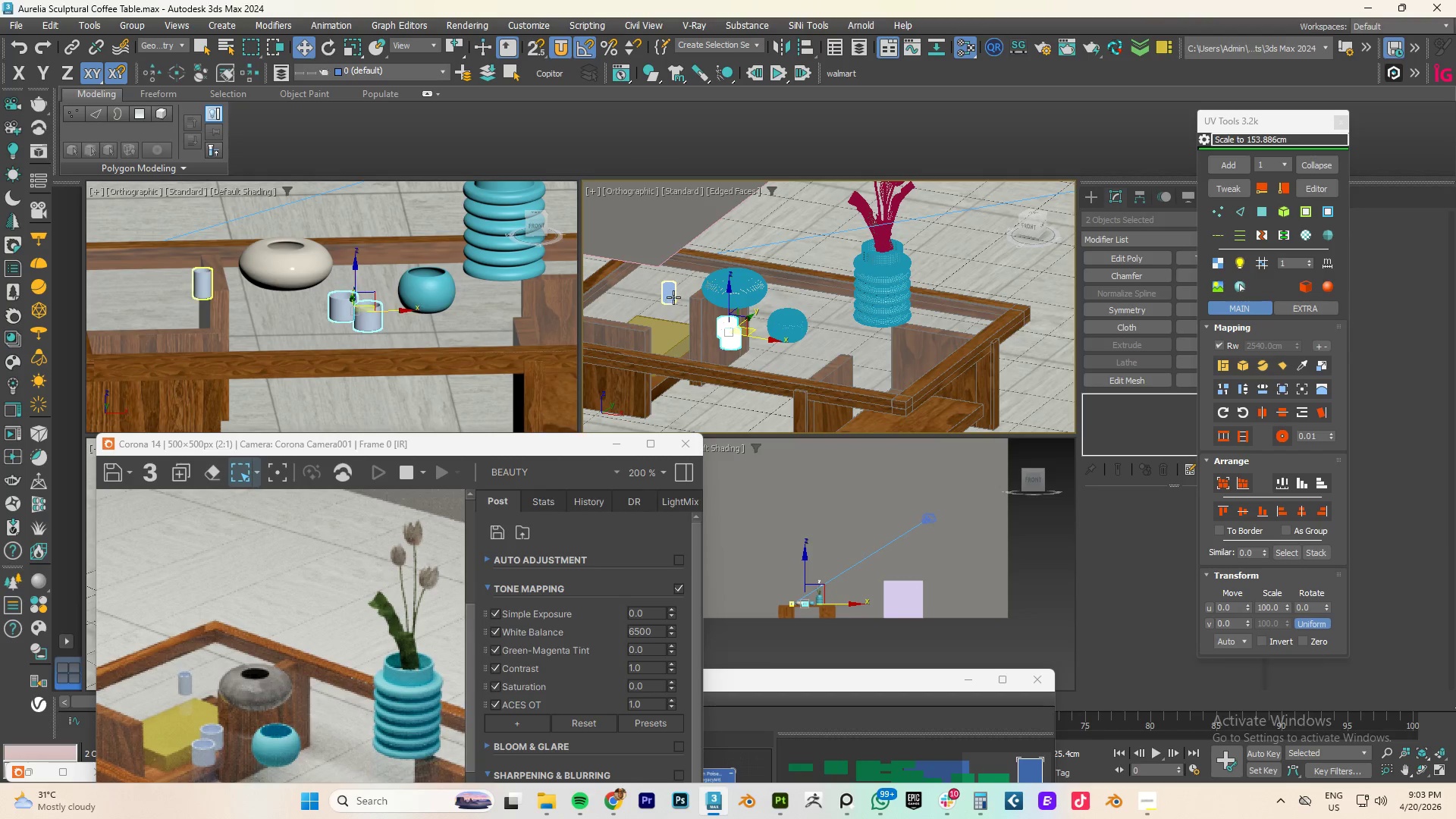 
left_click([673, 297])
 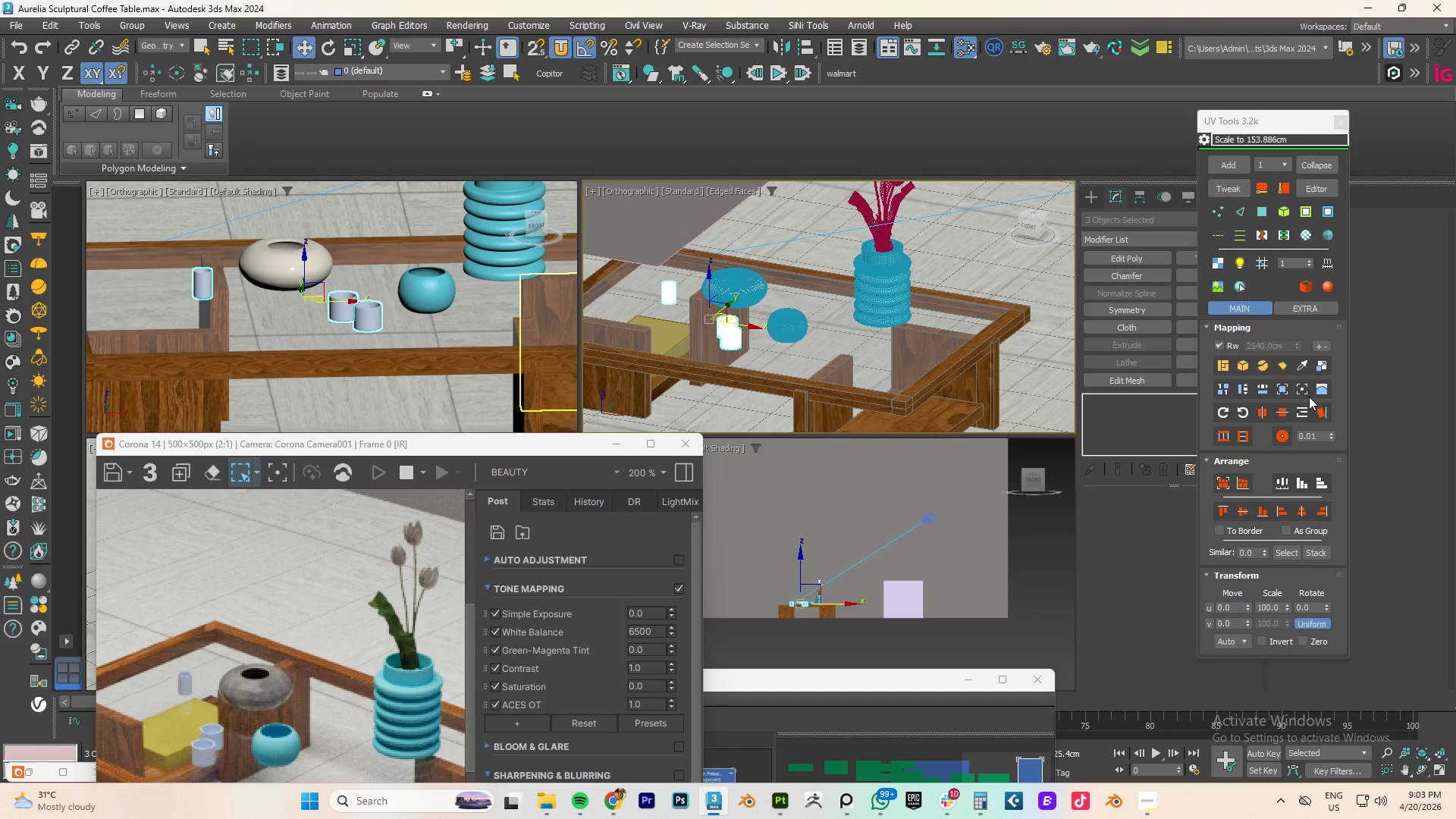 
left_click([1301, 367])
 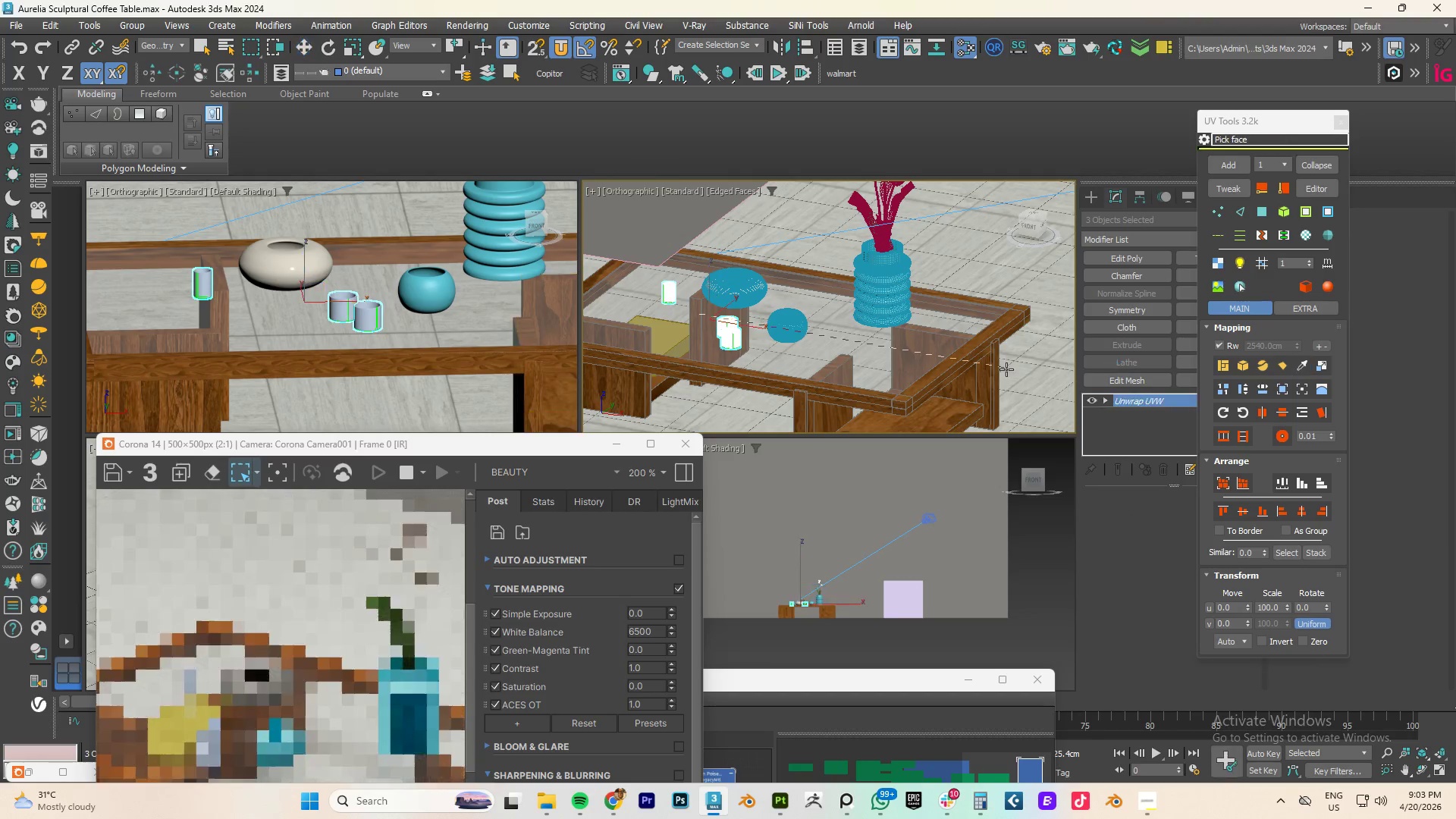 
scroll: coordinate [972, 369], scroll_direction: down, amount: 3.0
 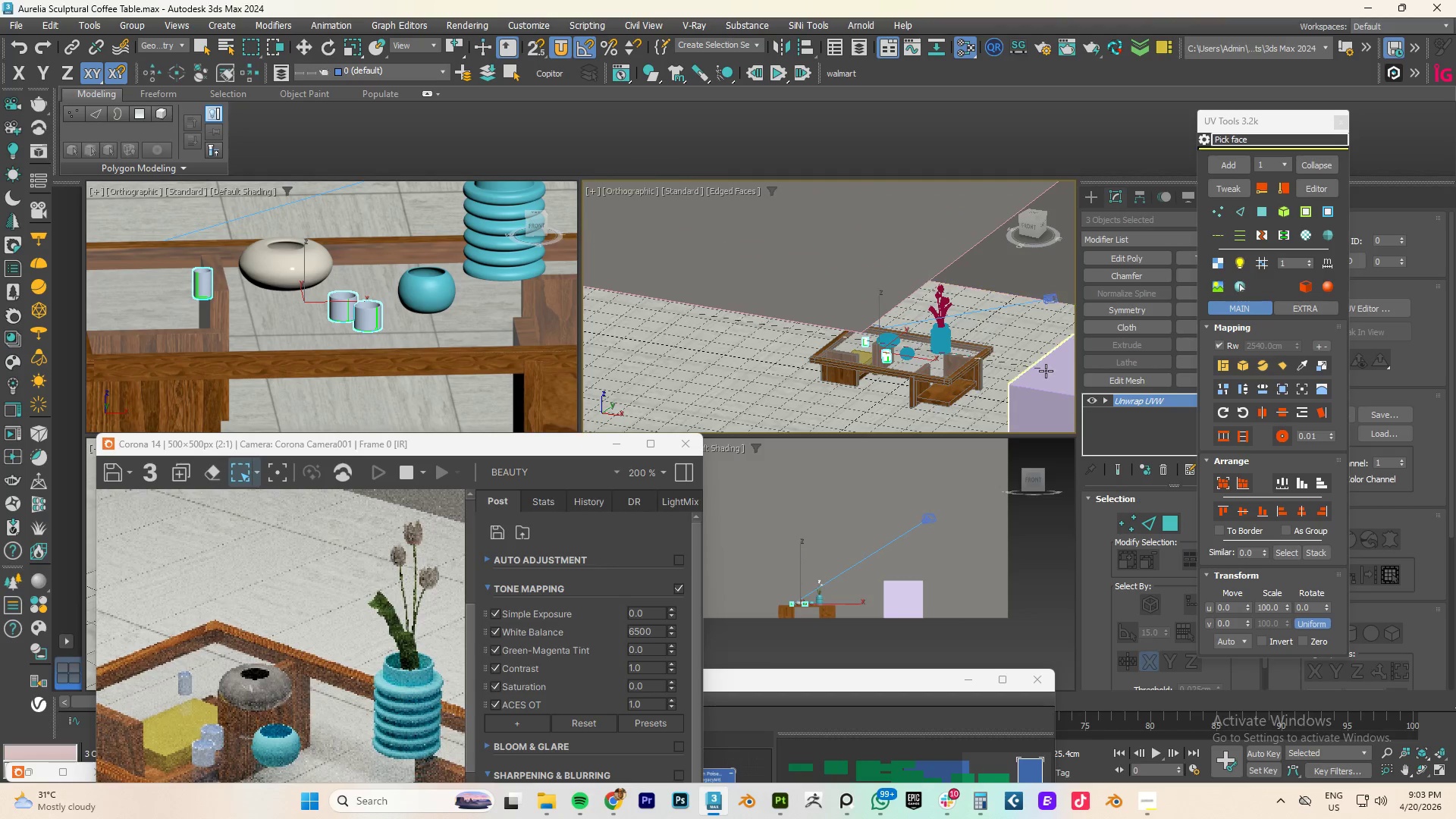 
left_click([1047, 381])
 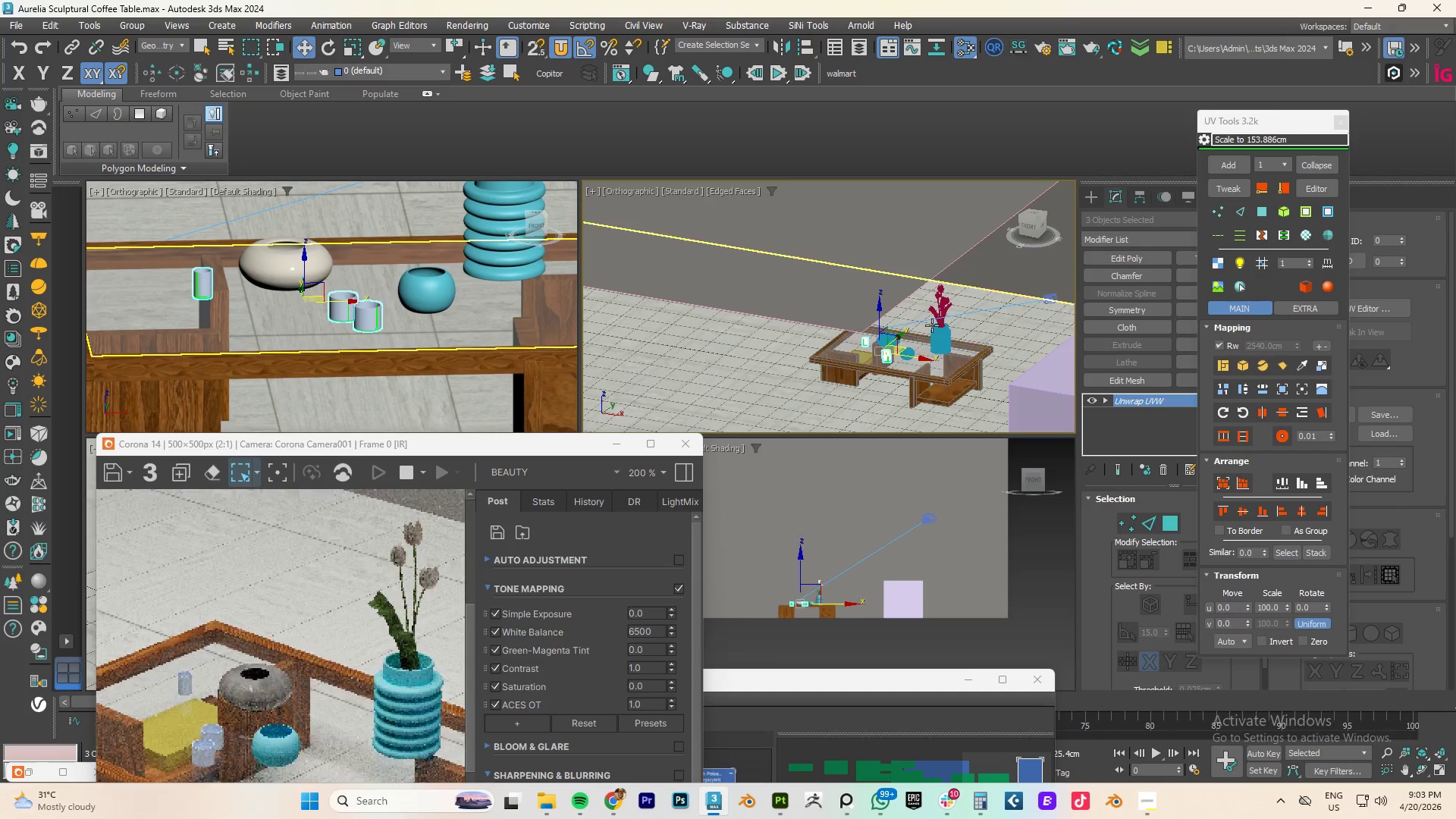 
left_click([943, 344])
 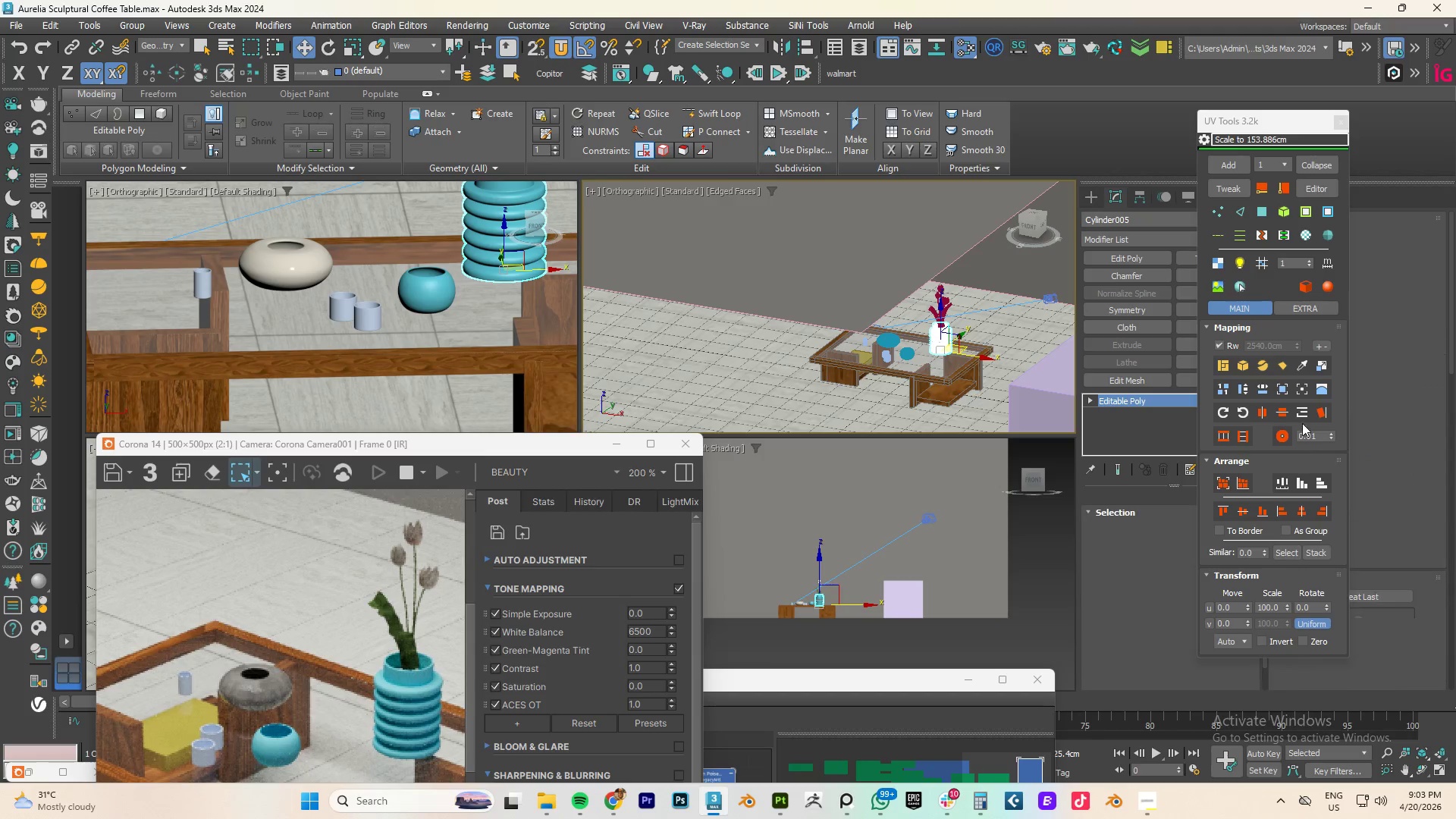 
left_click([1298, 363])
 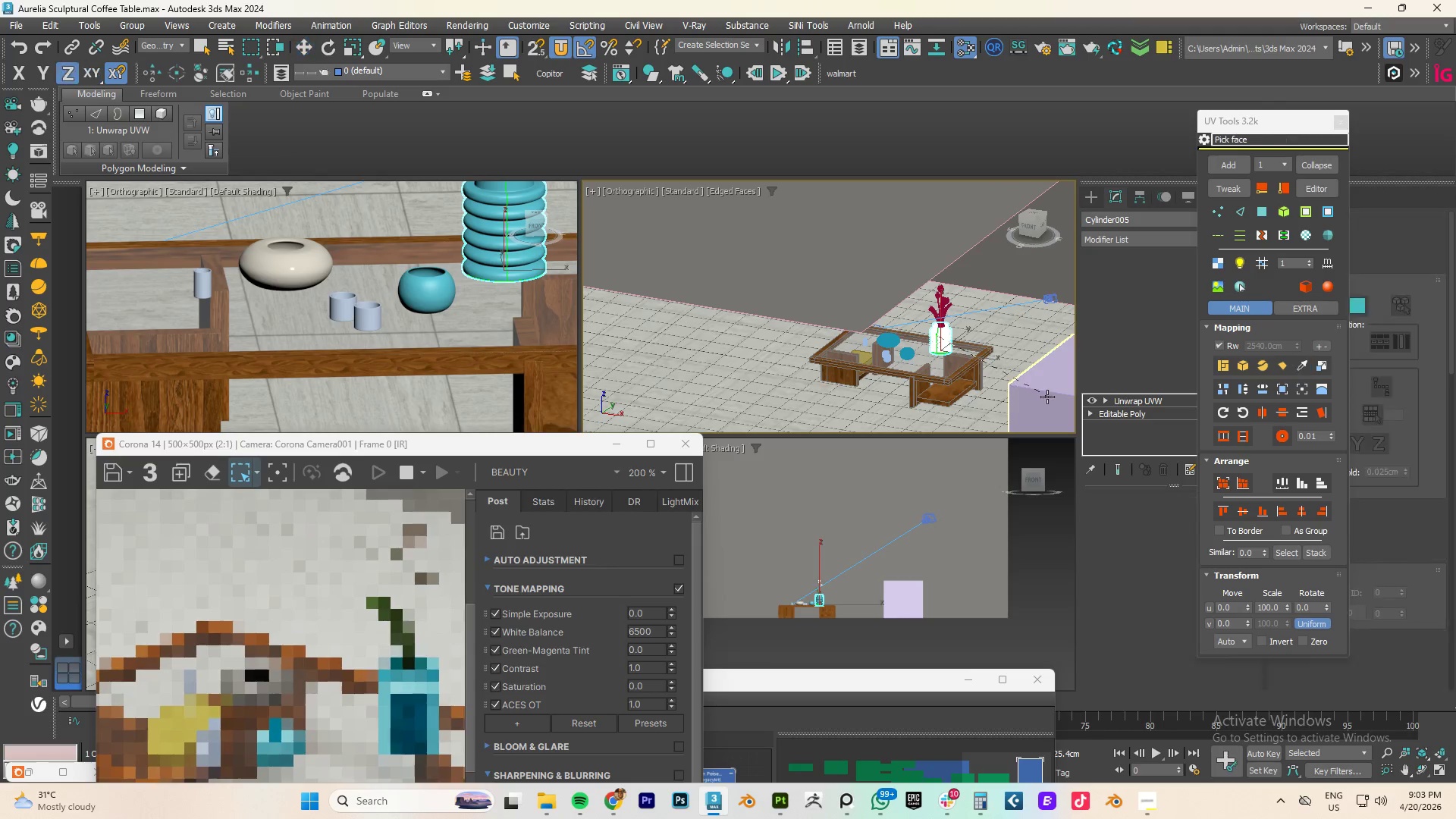 
left_click([1048, 397])
 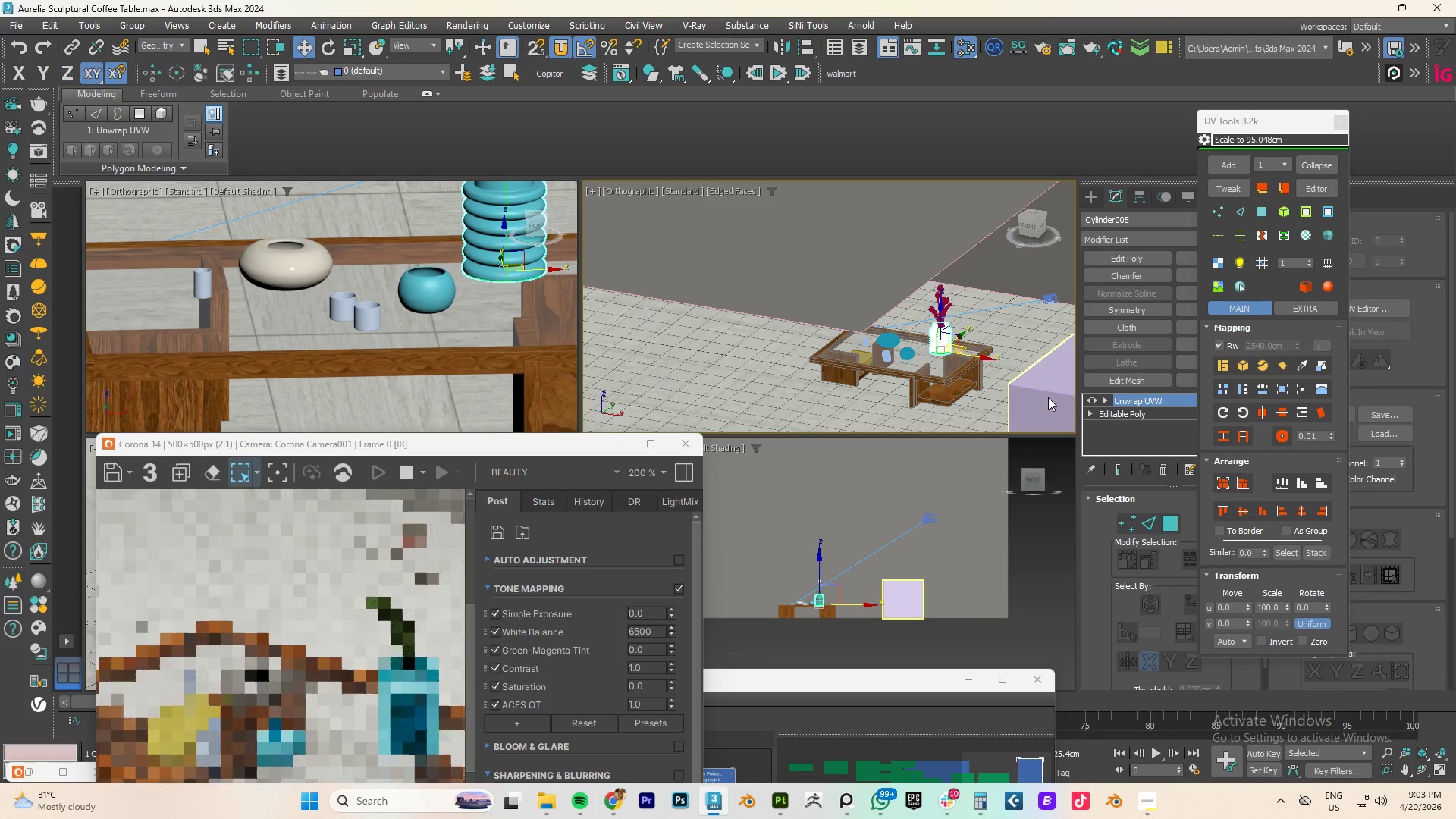 
right_click([1048, 397])
 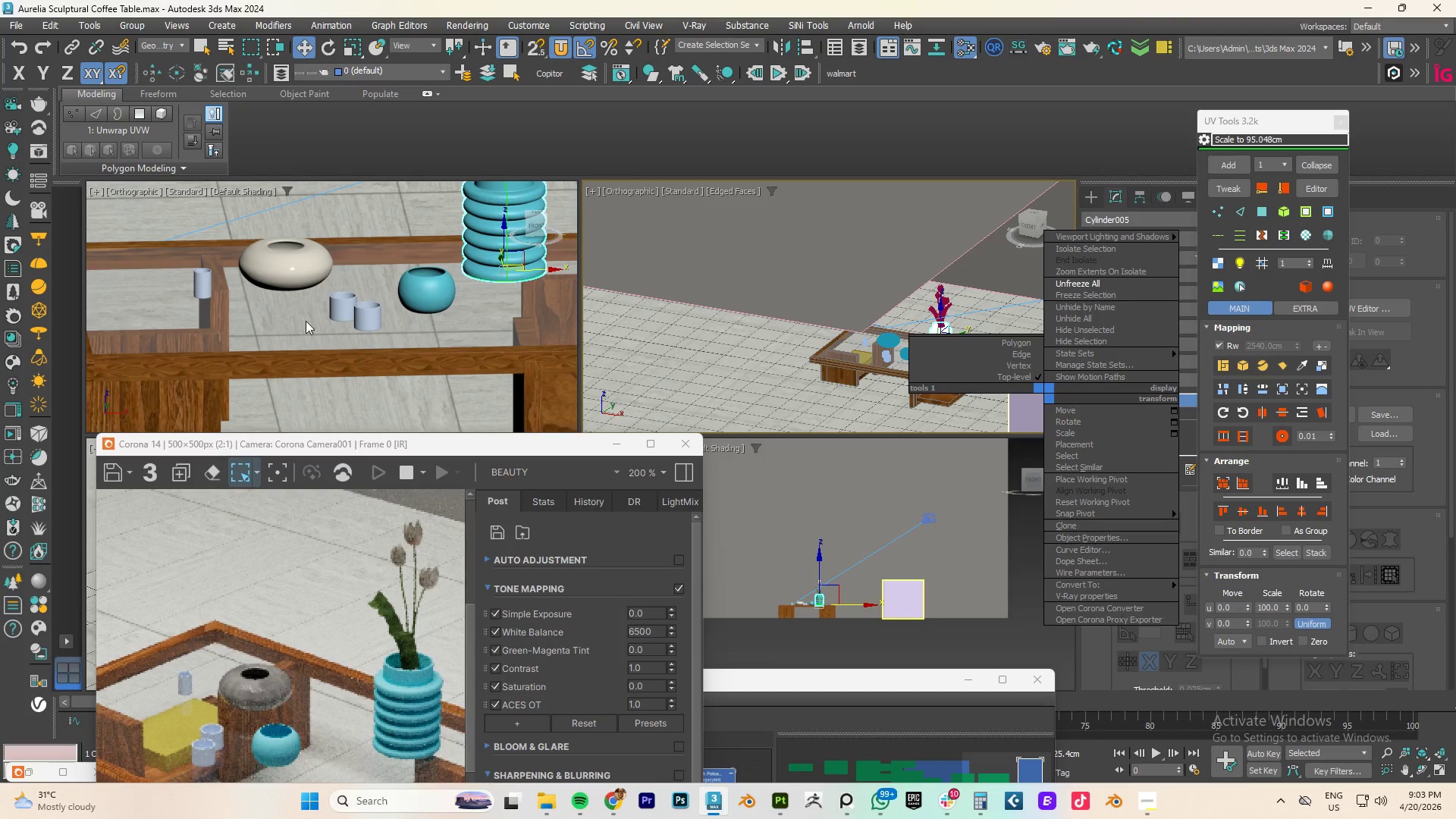 
scroll: coordinate [430, 330], scroll_direction: down, amount: 4.0
 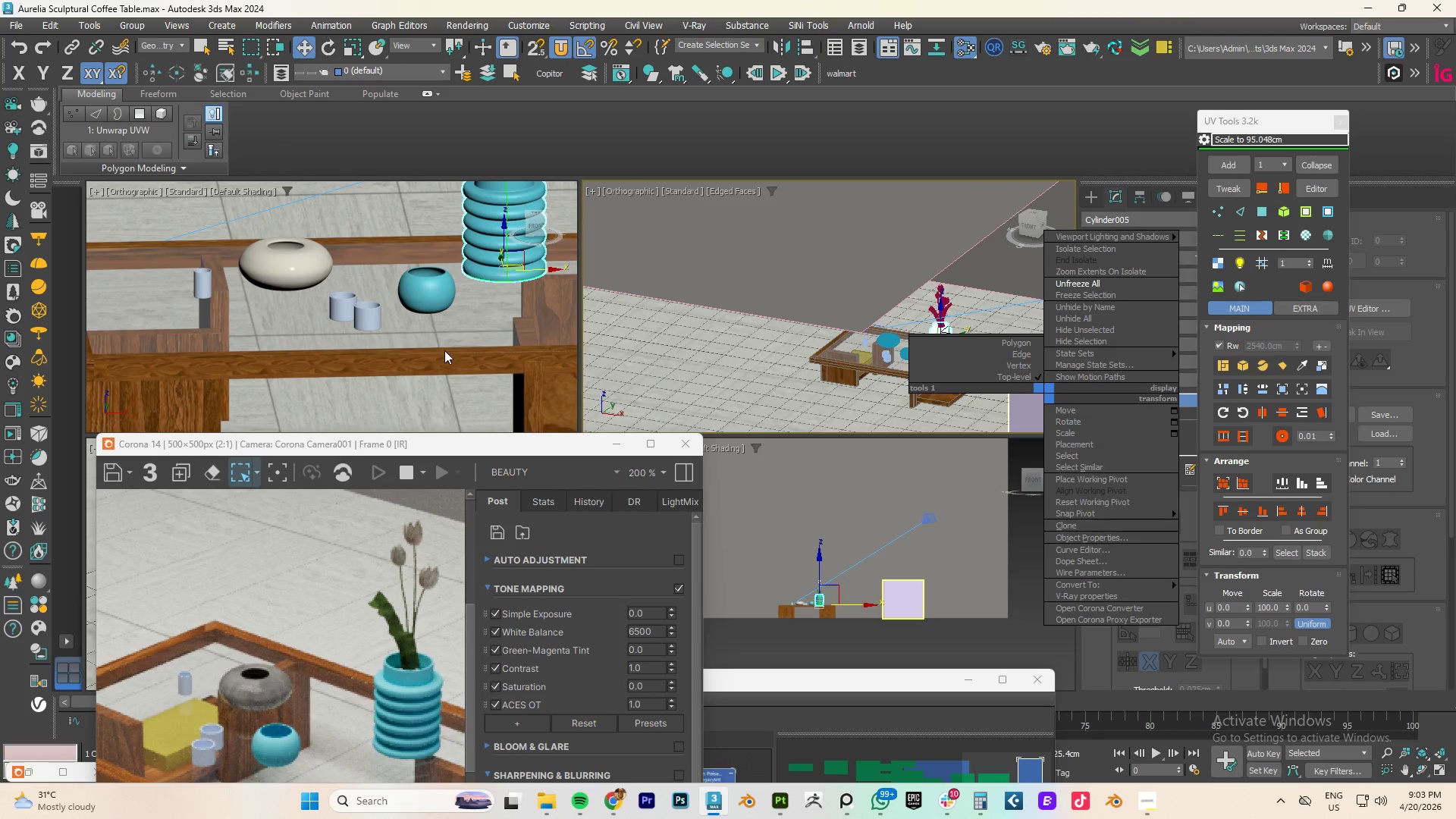 
left_click([444, 350])
 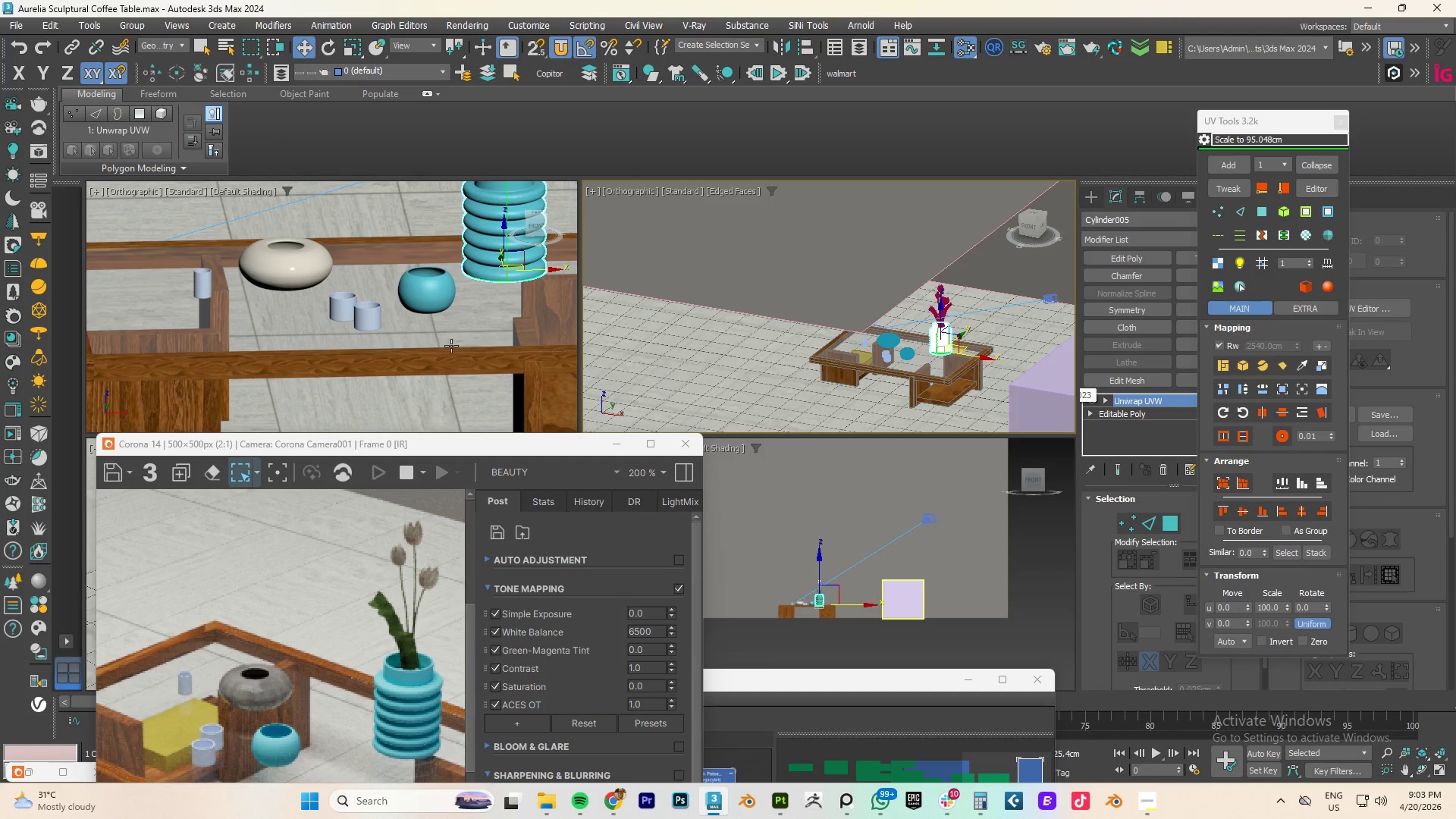 
scroll: coordinate [453, 344], scroll_direction: down, amount: 3.0
 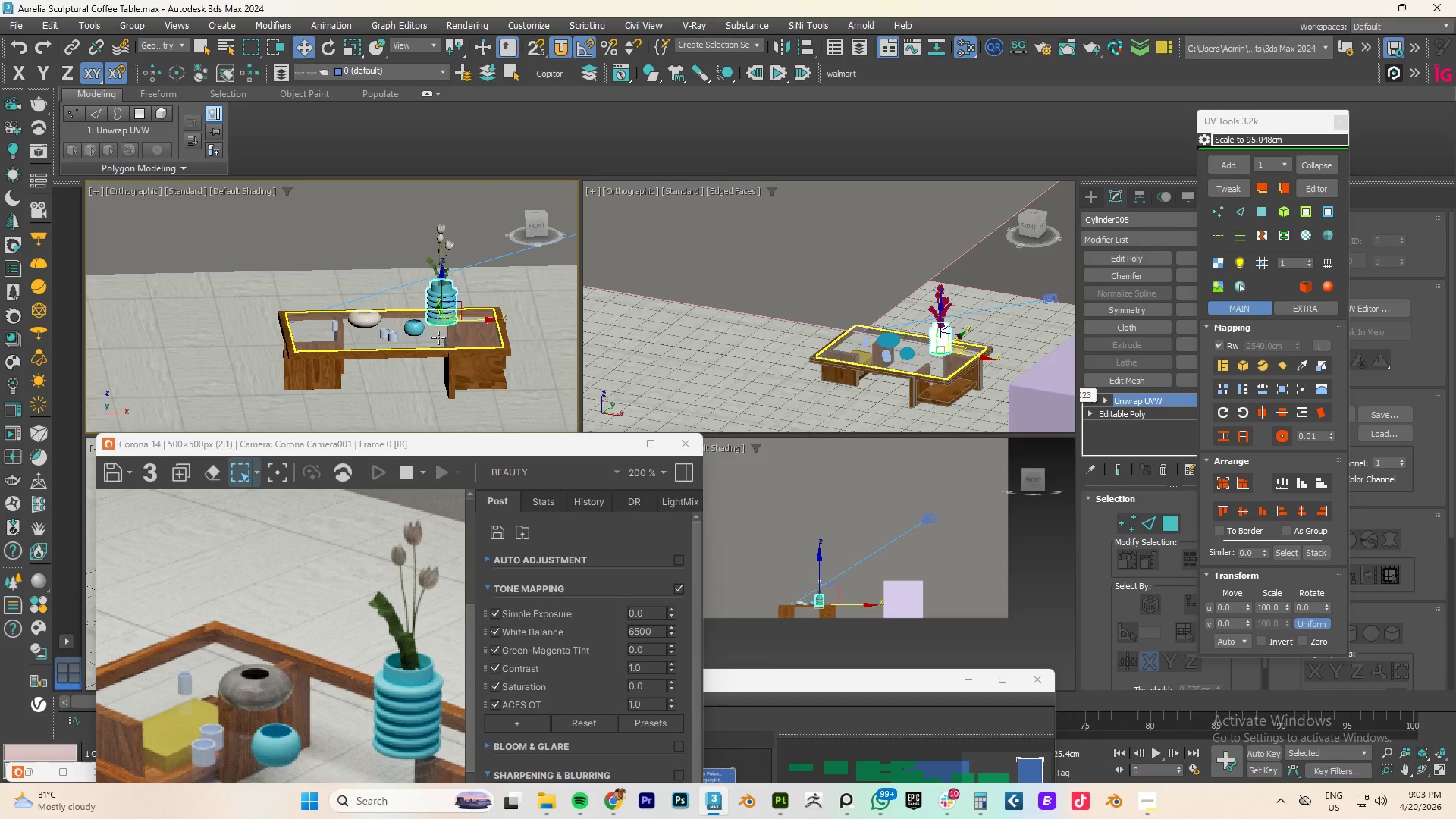 
hold_key(key=AltLeft, duration=0.77)
 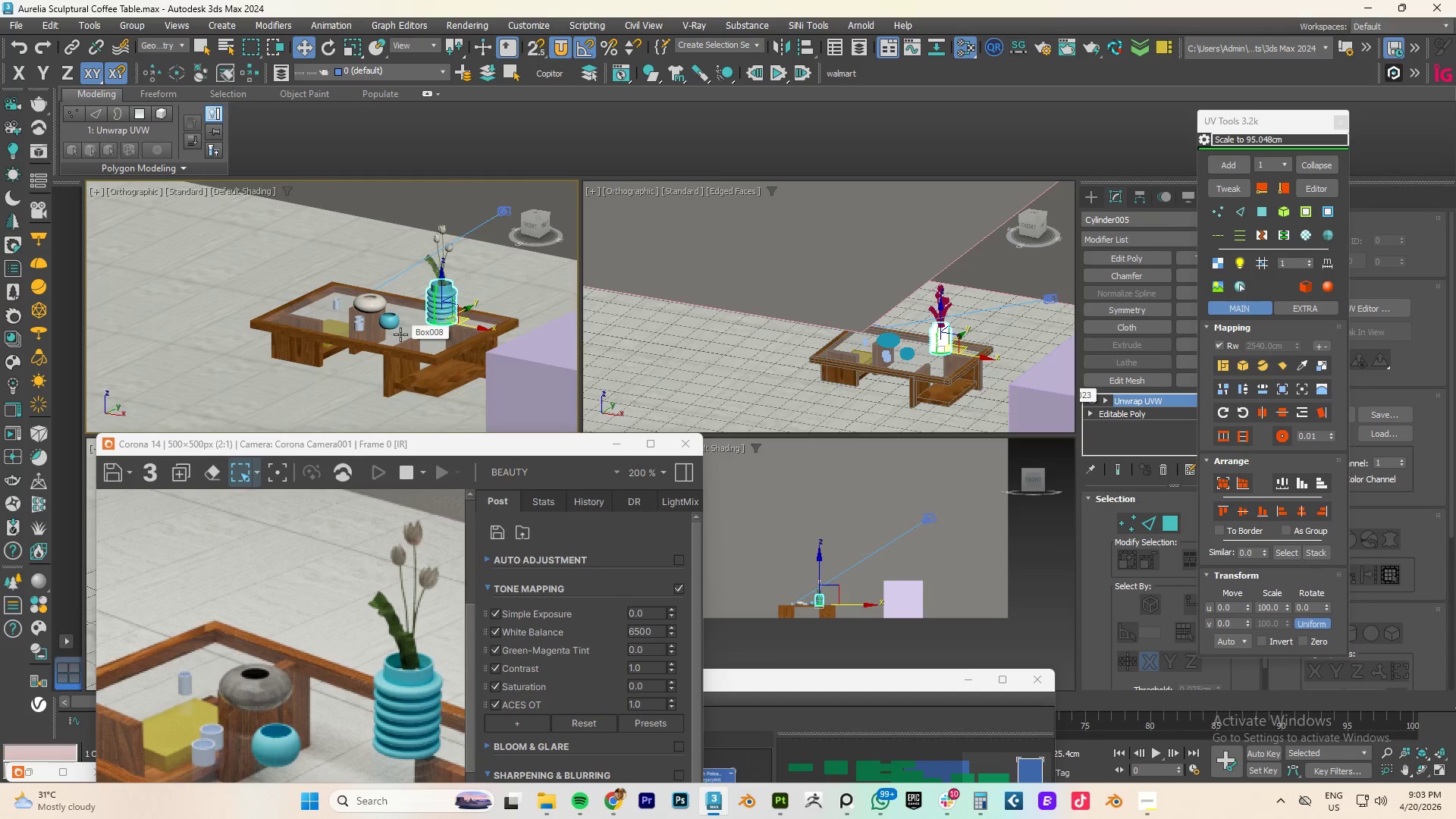 
key(P)
 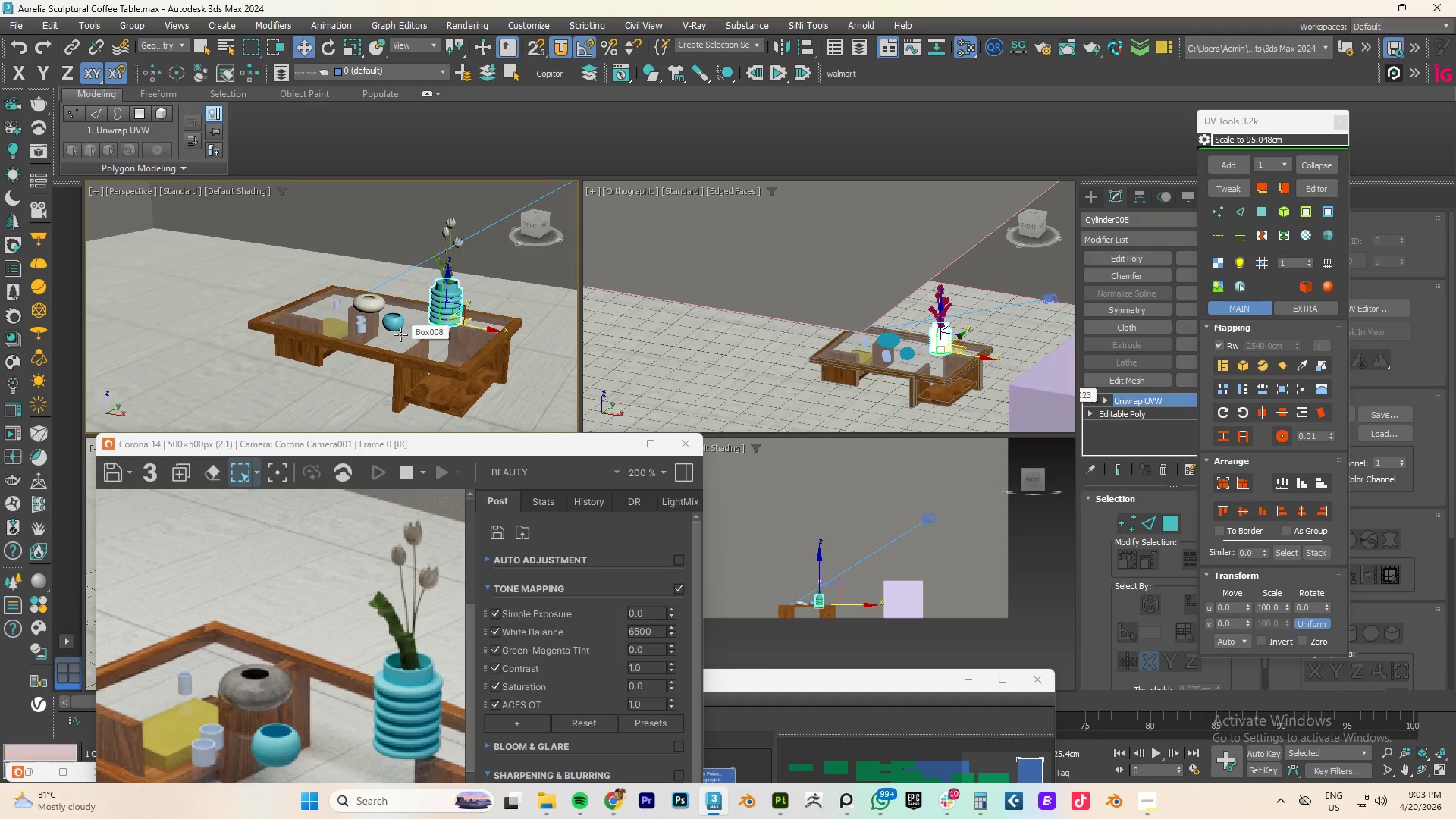 
scroll: coordinate [400, 334], scroll_direction: up, amount: 2.0
 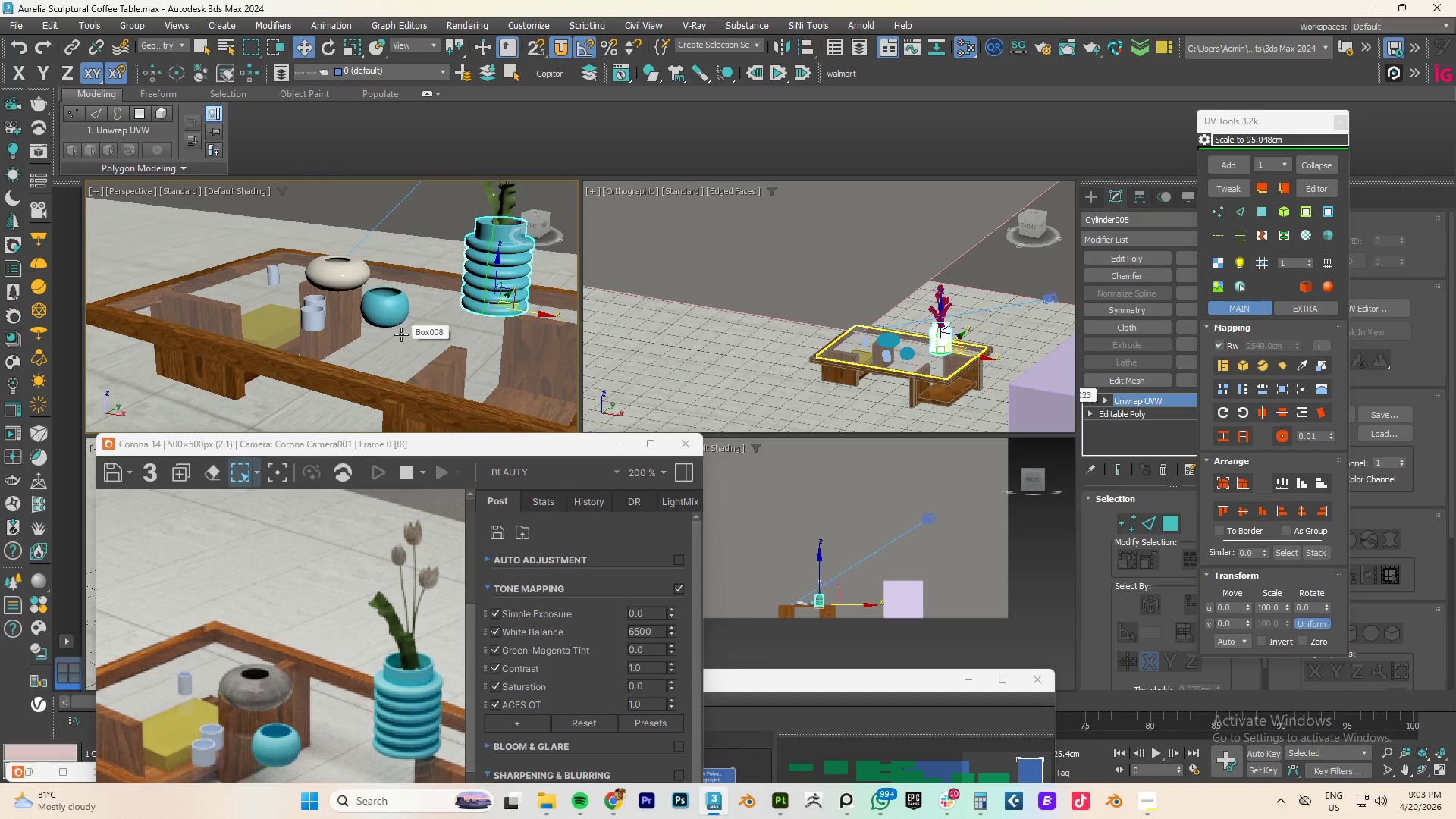 
scroll: coordinate [401, 334], scroll_direction: down, amount: 1.0
 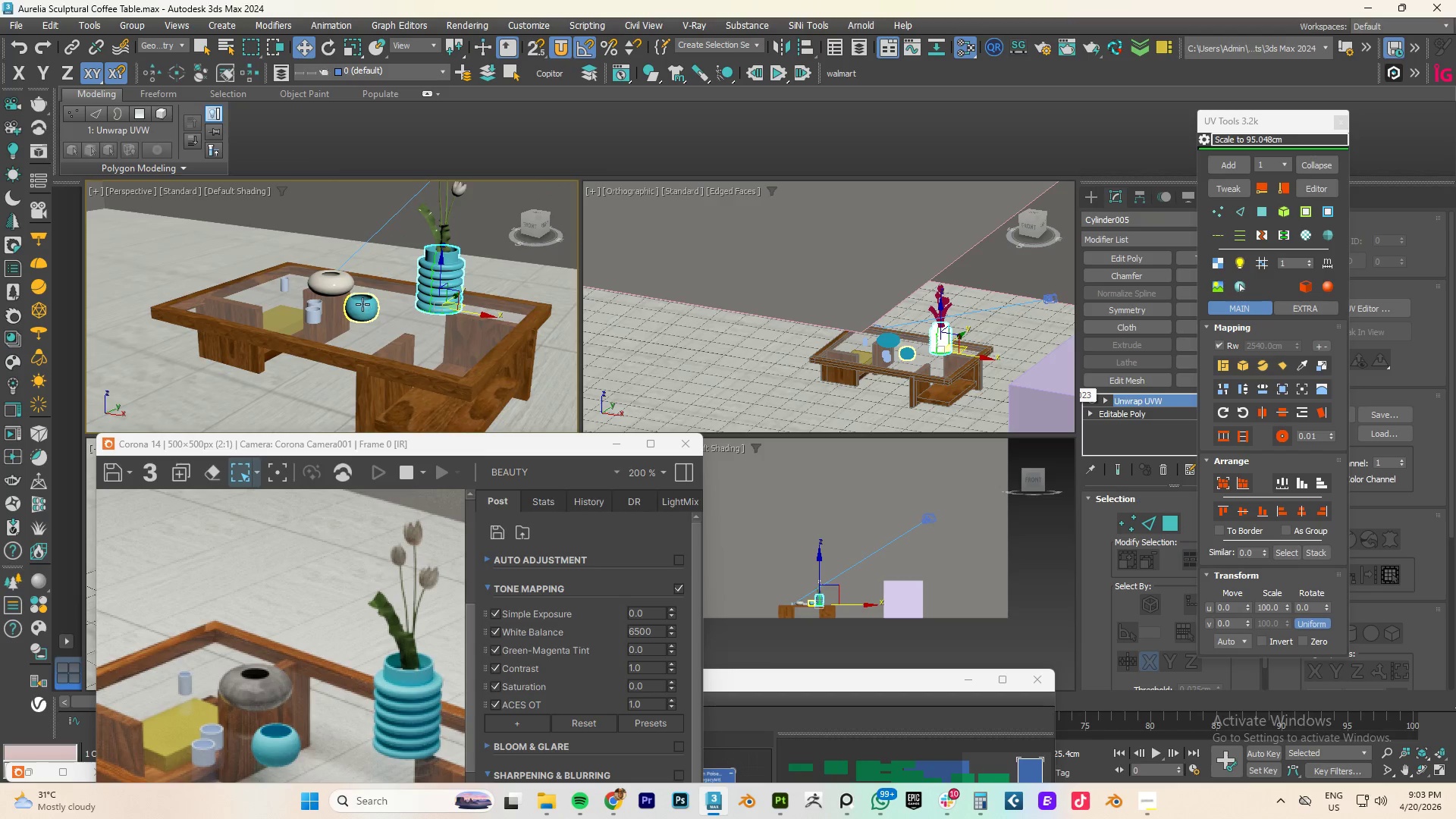 
left_click([361, 302])
 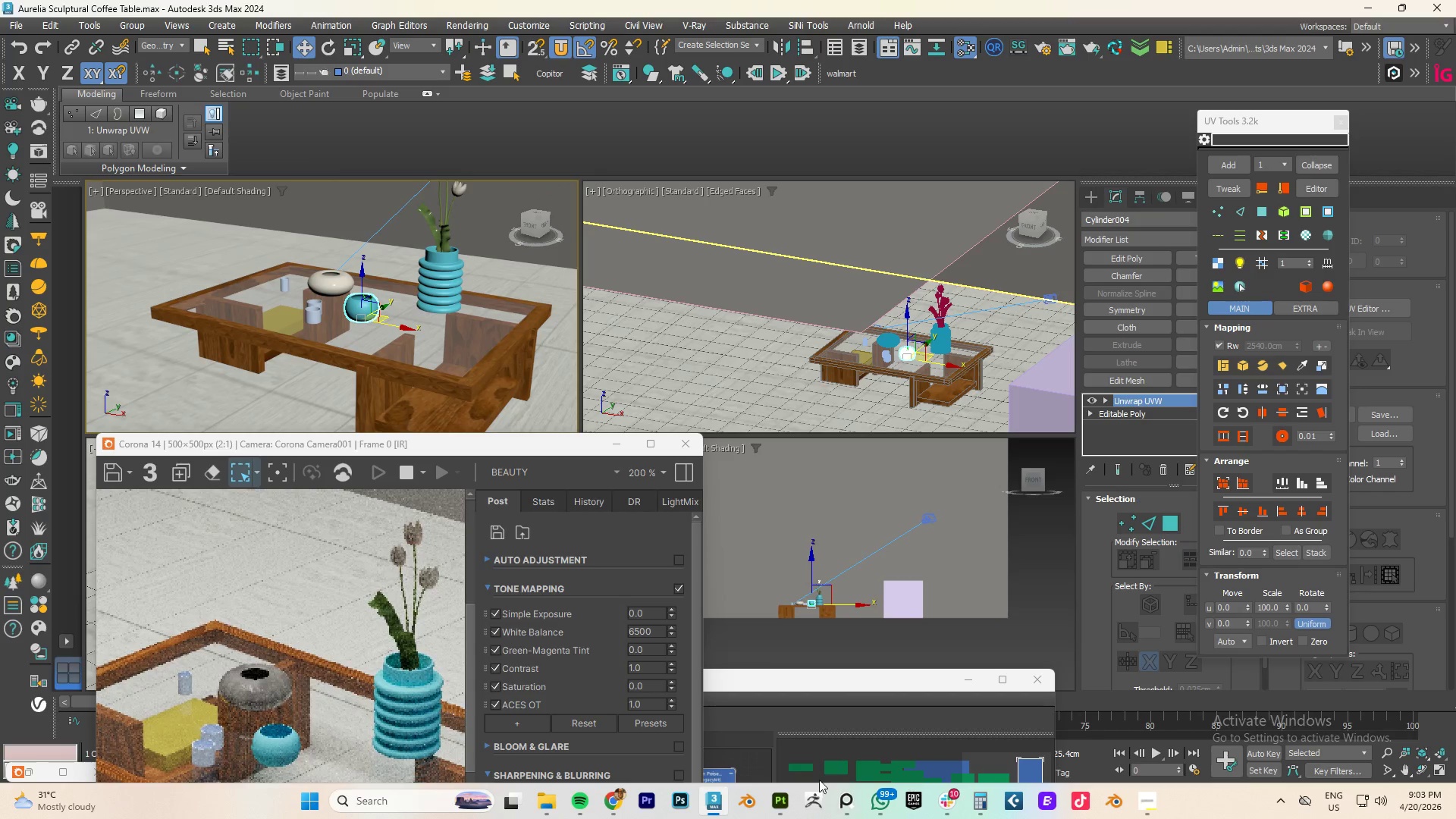 
left_click_drag(start_coordinate=[841, 685], to_coordinate=[1298, 341])
 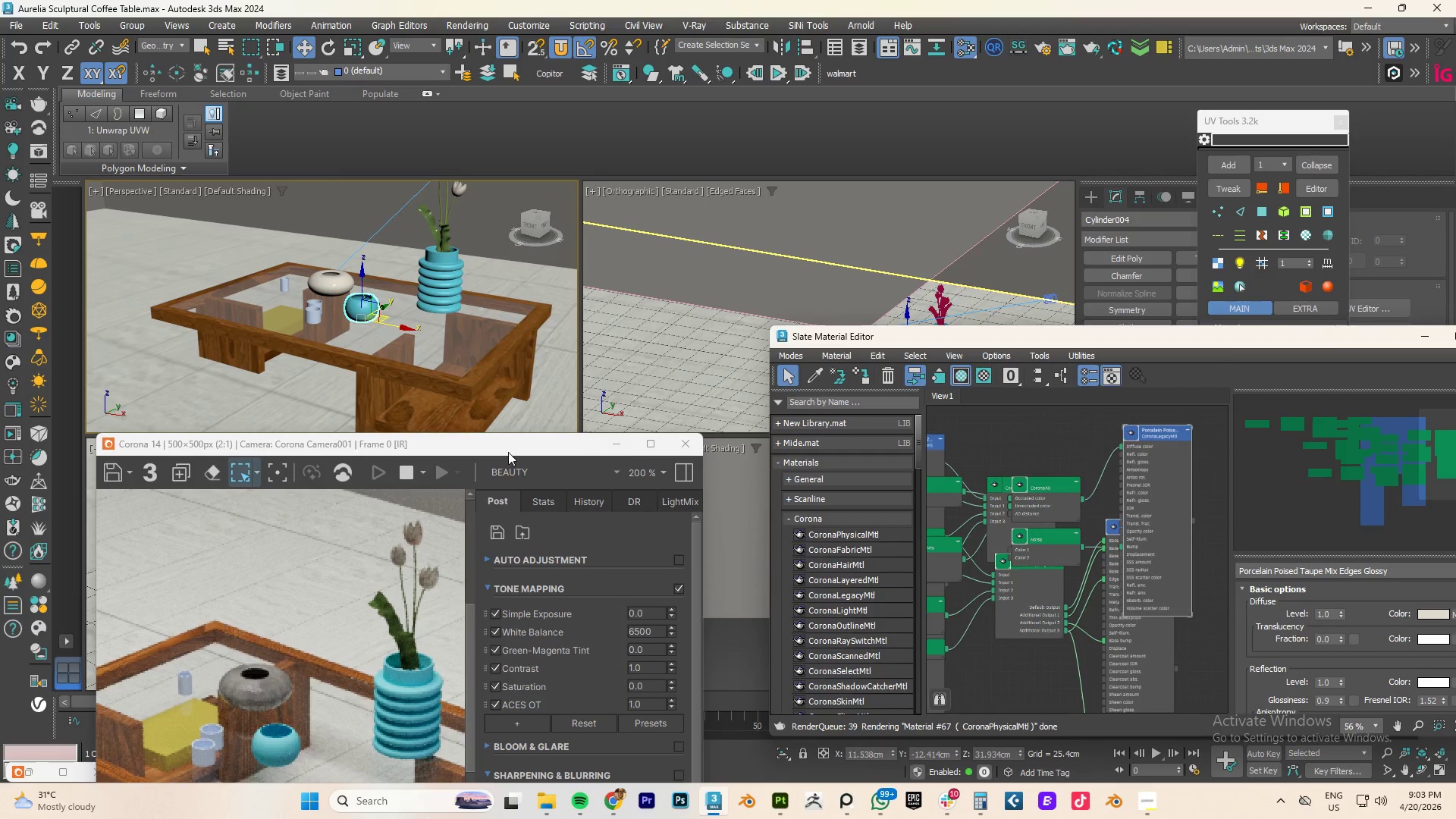 
left_click_drag(start_coordinate=[505, 452], to_coordinate=[545, 247])
 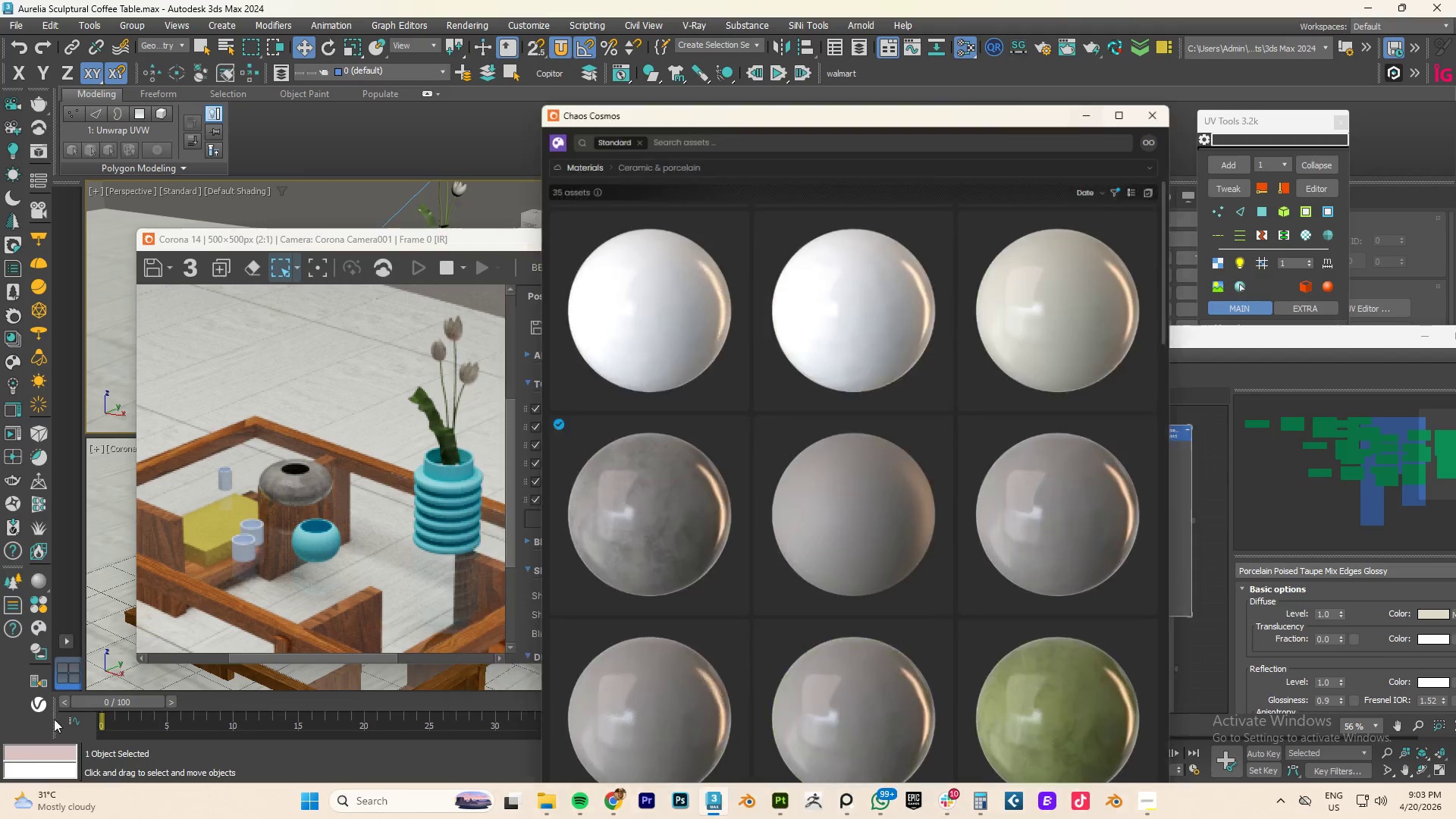 
scroll: coordinate [965, 500], scroll_direction: up, amount: 11.0
 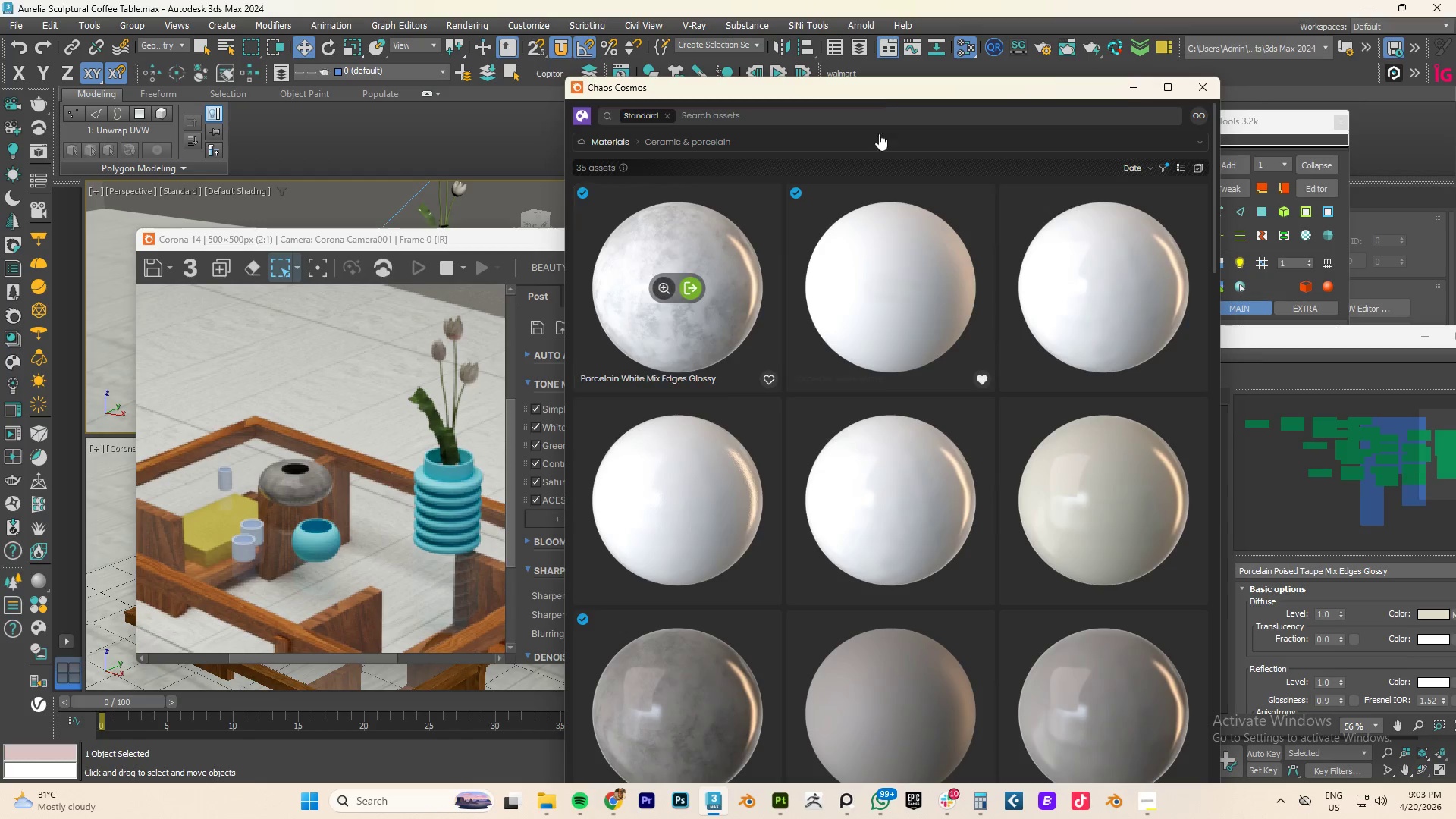 
left_click_drag(start_coordinate=[883, 89], to_coordinate=[350, 221])
 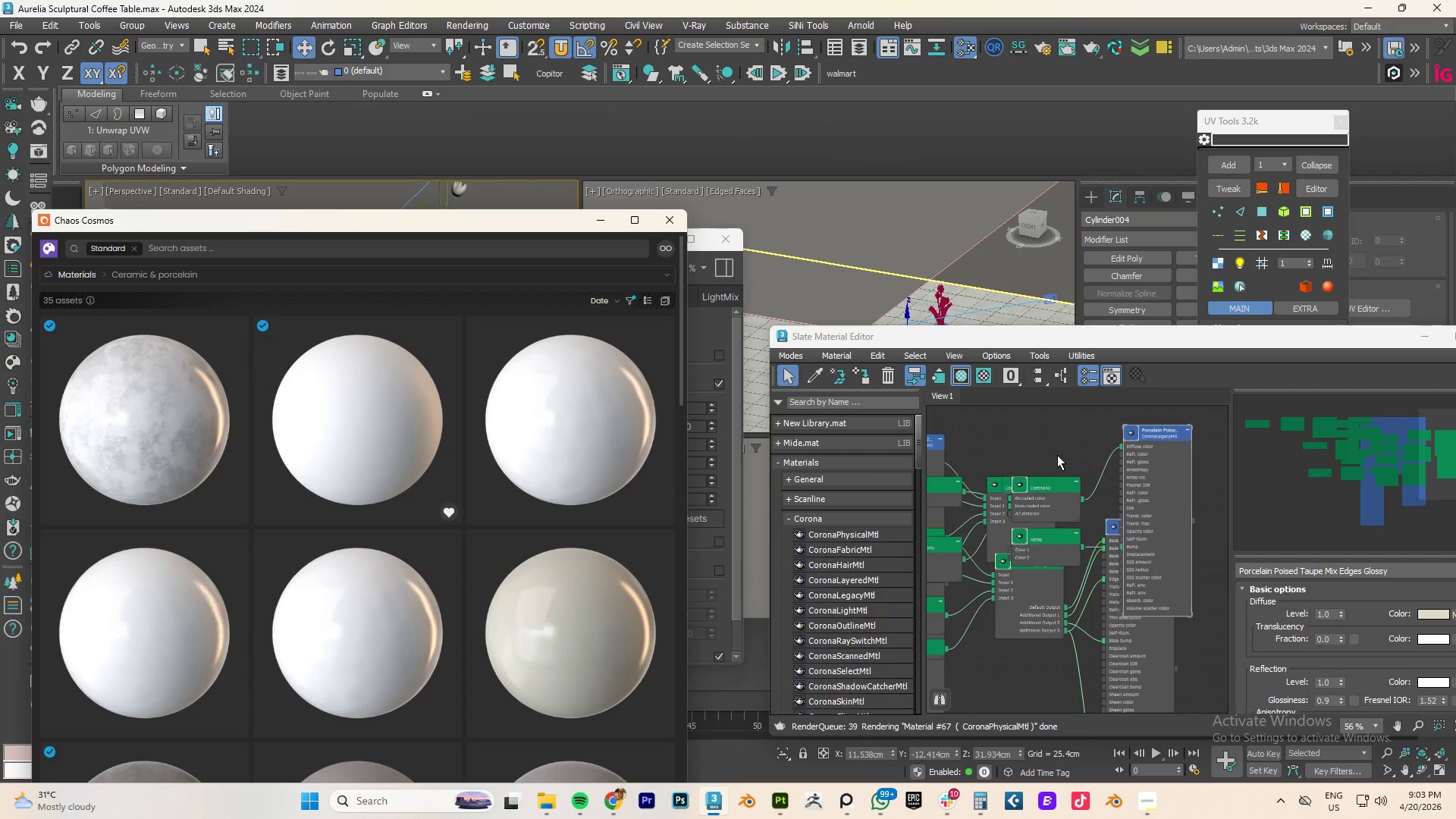 
scroll: coordinate [1094, 466], scroll_direction: down, amount: 3.0
 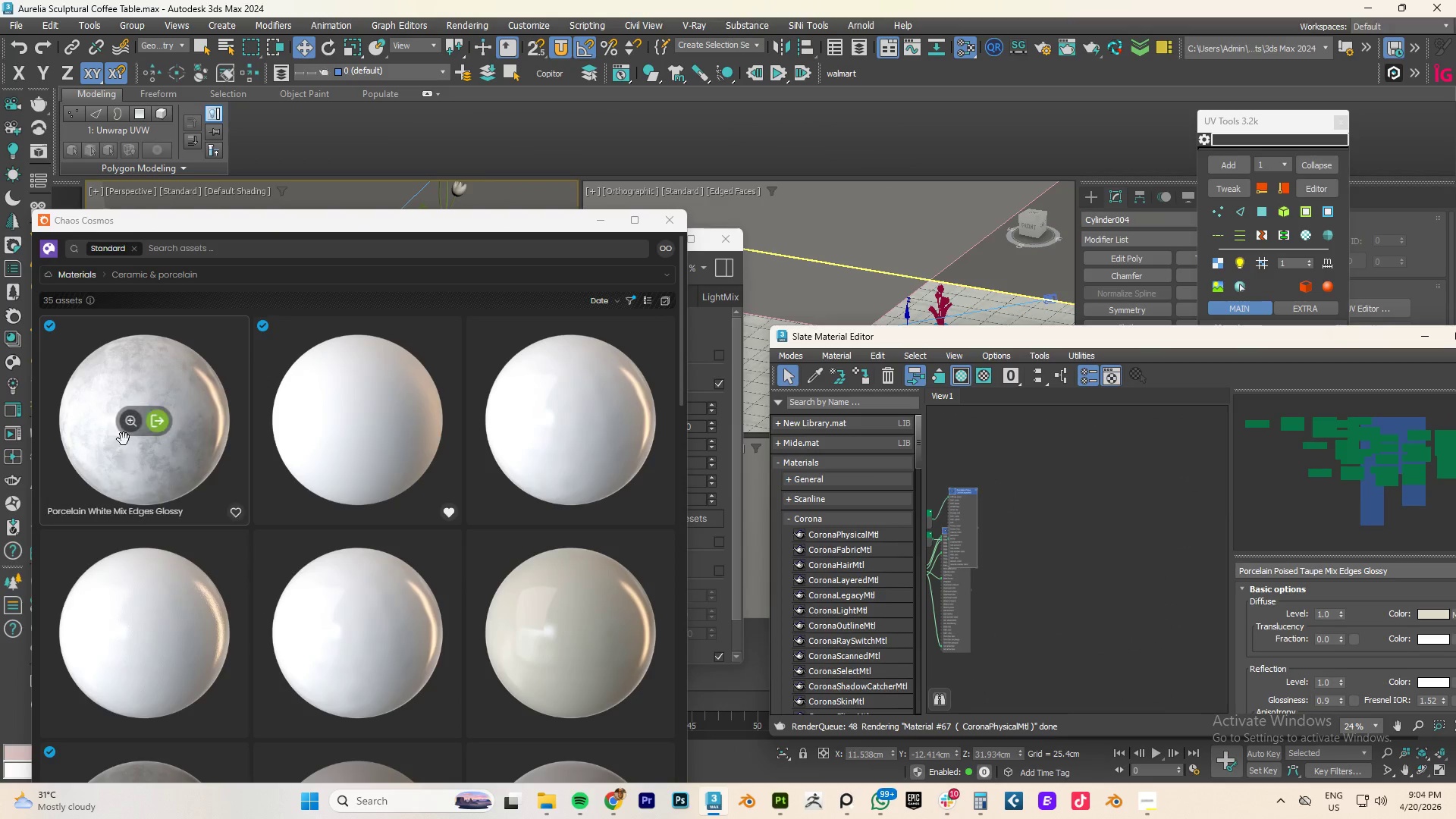 
left_click_drag(start_coordinate=[155, 425], to_coordinate=[1077, 521])
 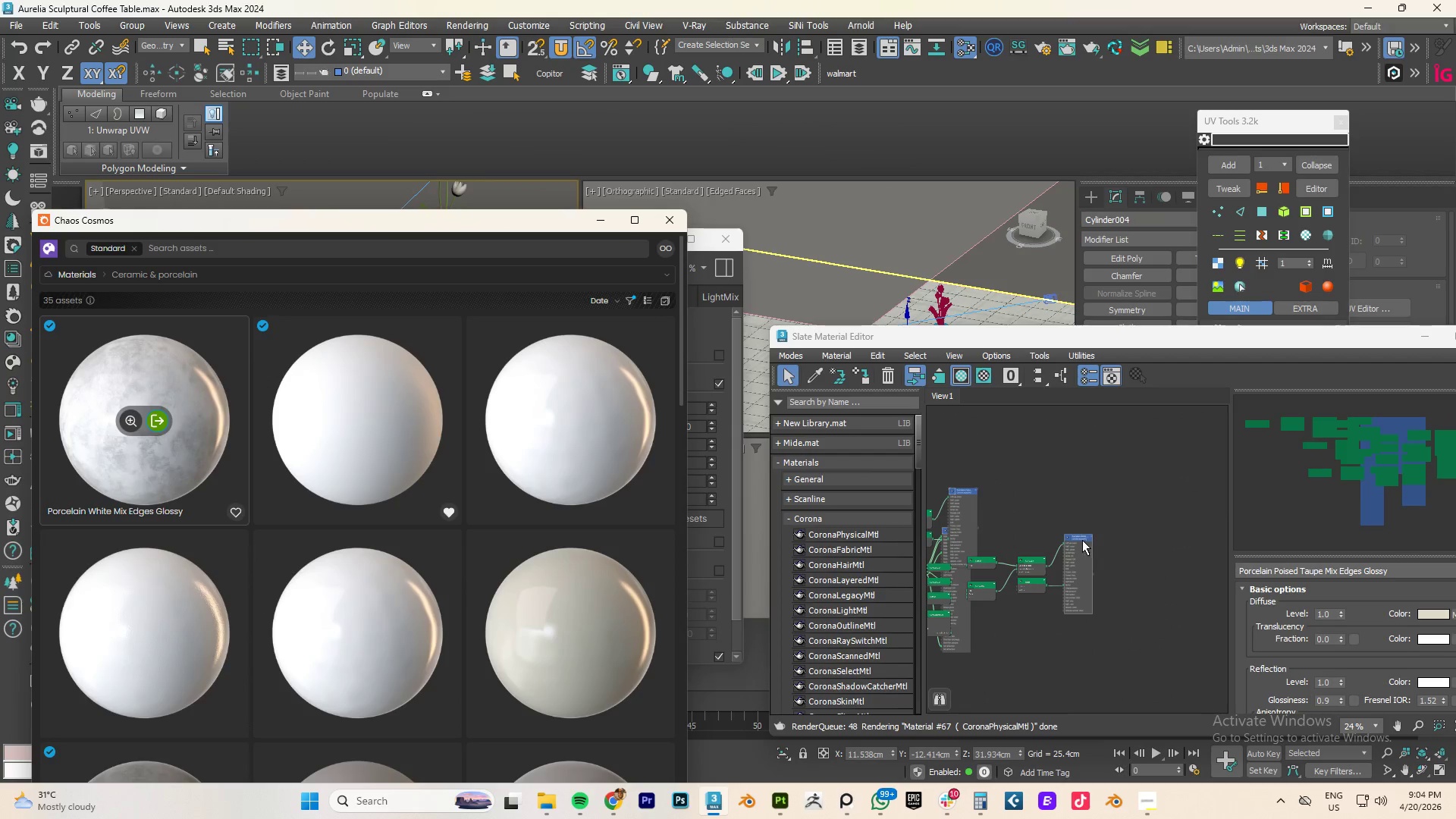 
left_click_drag(start_coordinate=[1078, 536], to_coordinate=[1115, 504])
 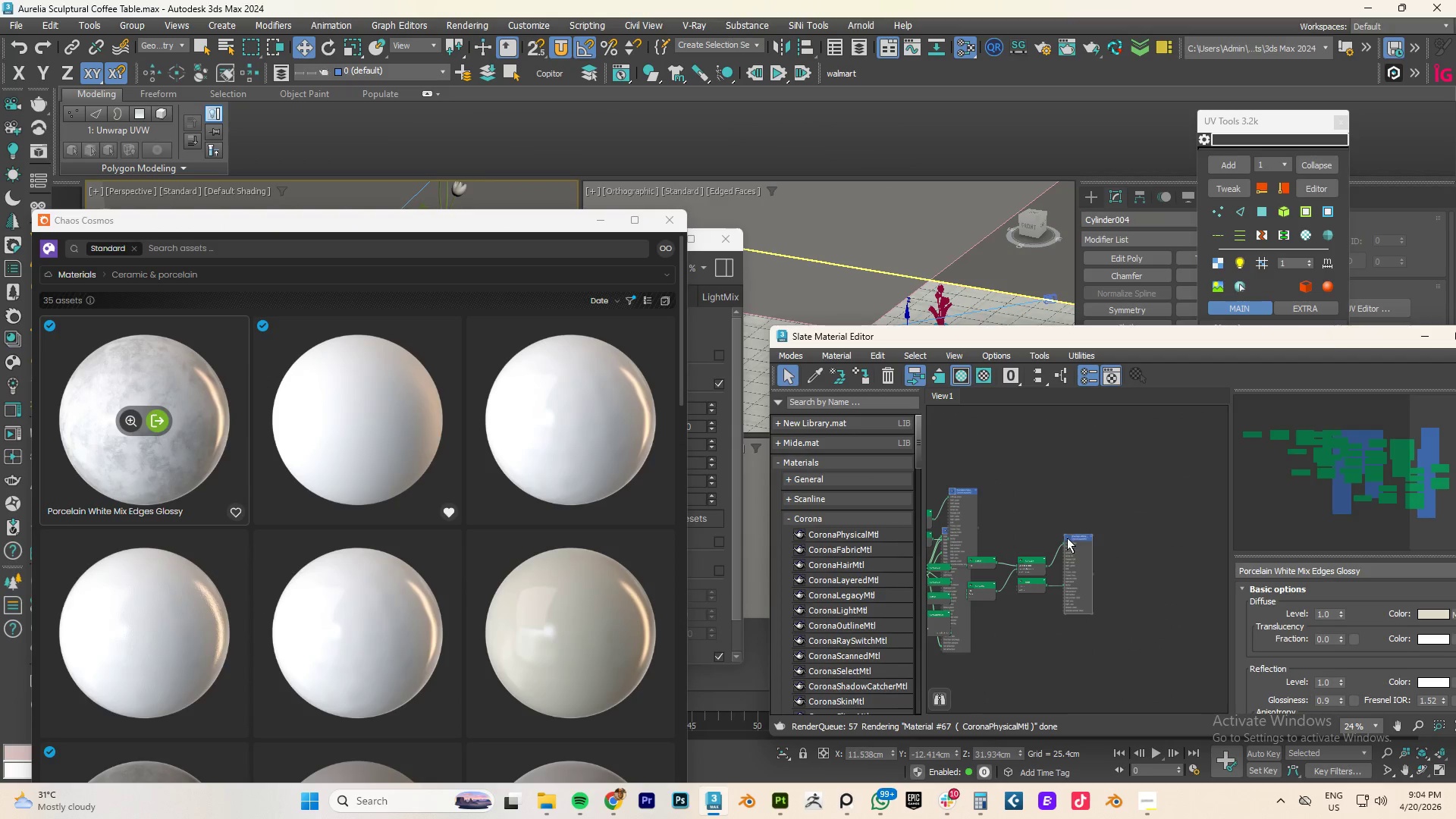 
left_click_drag(start_coordinate=[1066, 538], to_coordinate=[1132, 475])
 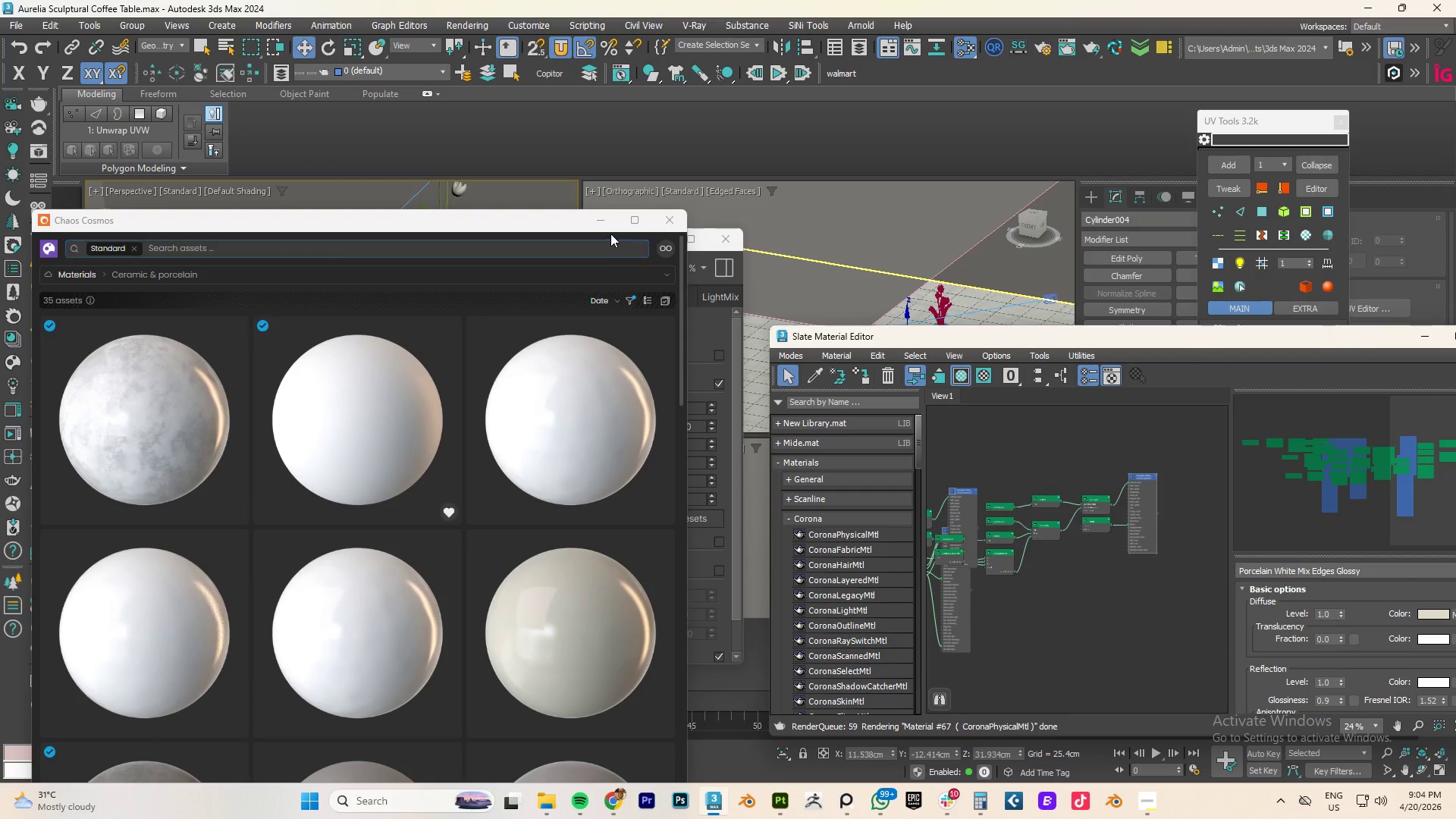 
left_click([598, 220])
 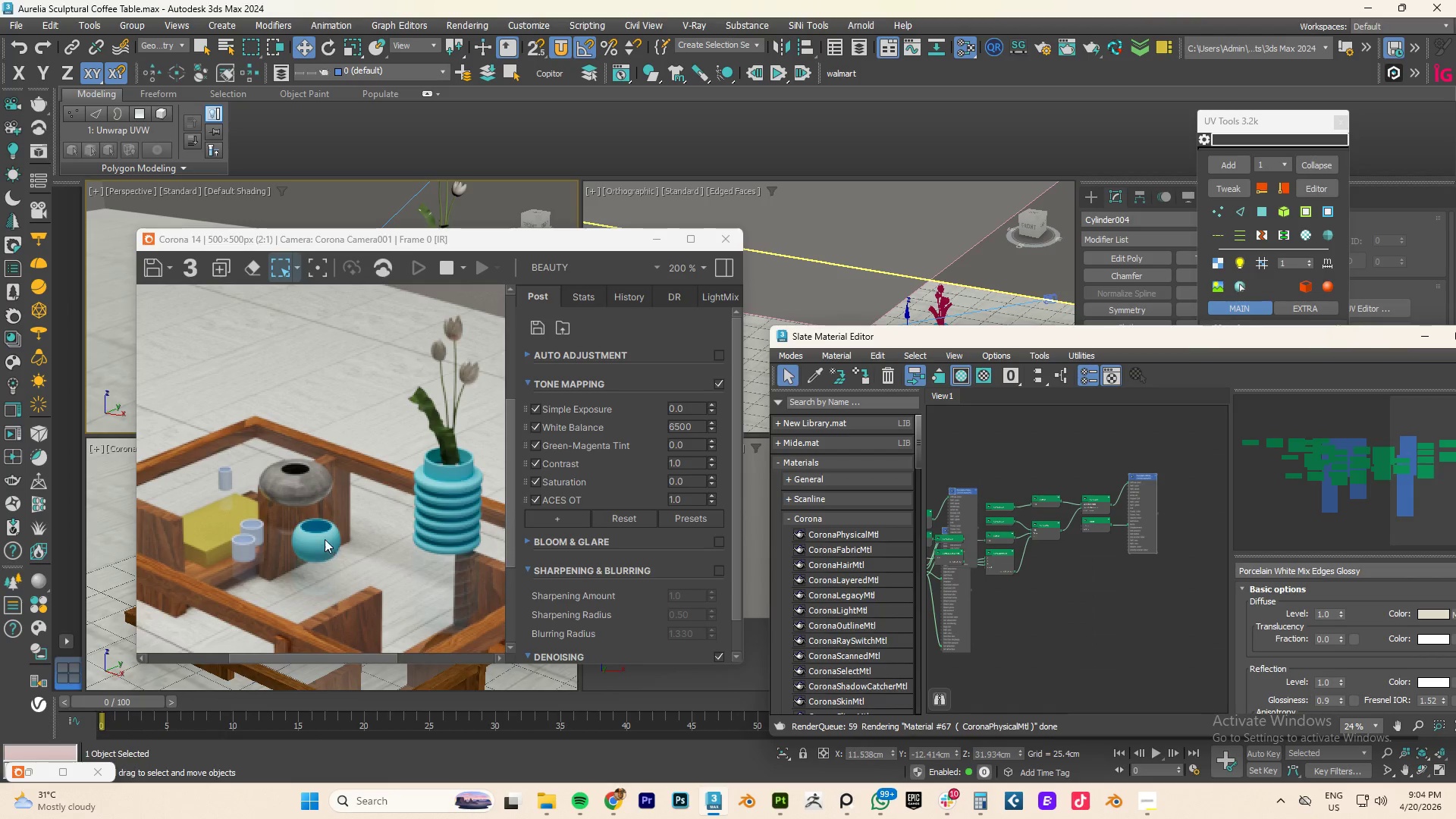 
left_click_drag(start_coordinate=[1026, 336], to_coordinate=[965, 526])
 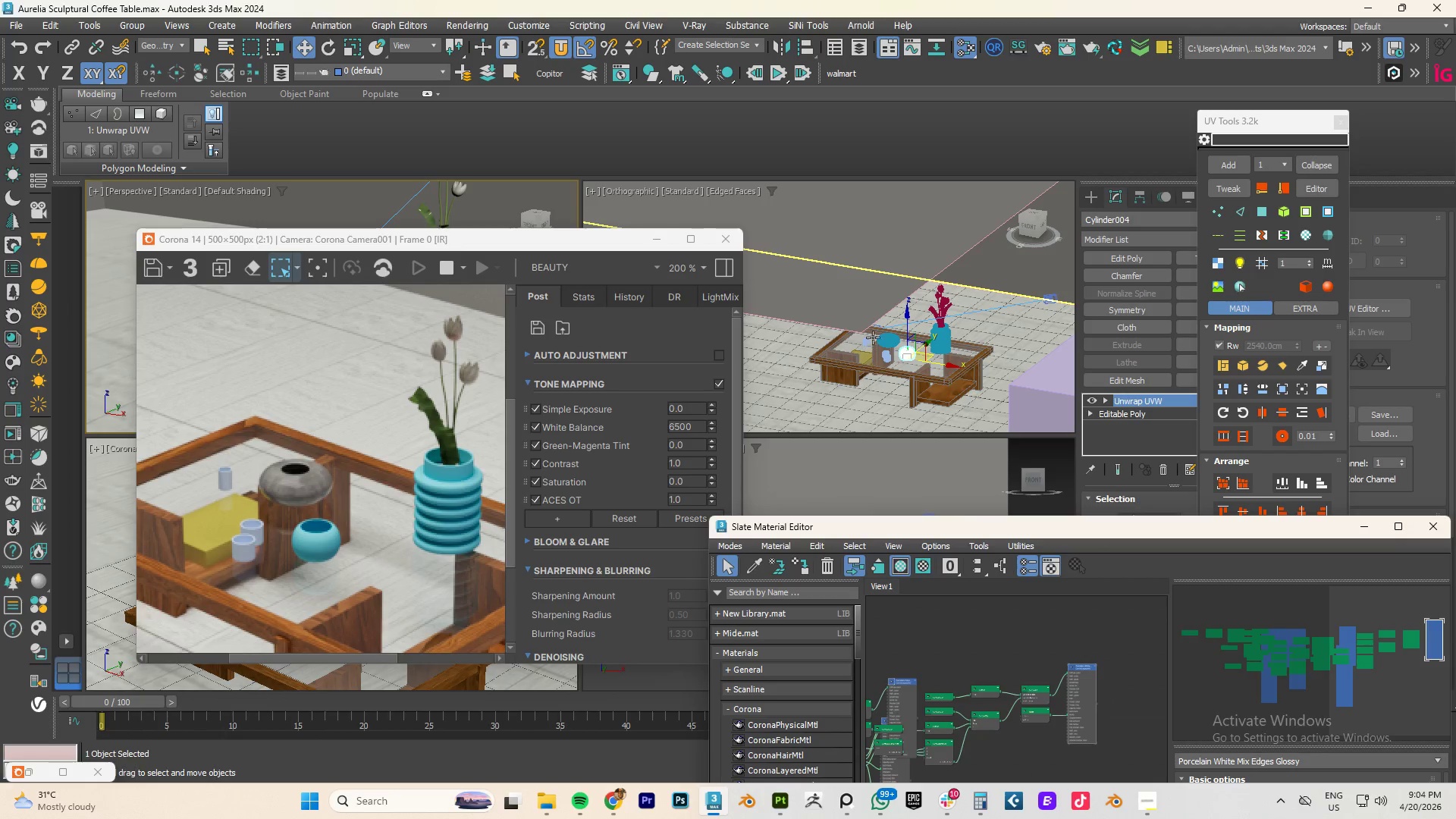 
left_click([902, 378])
 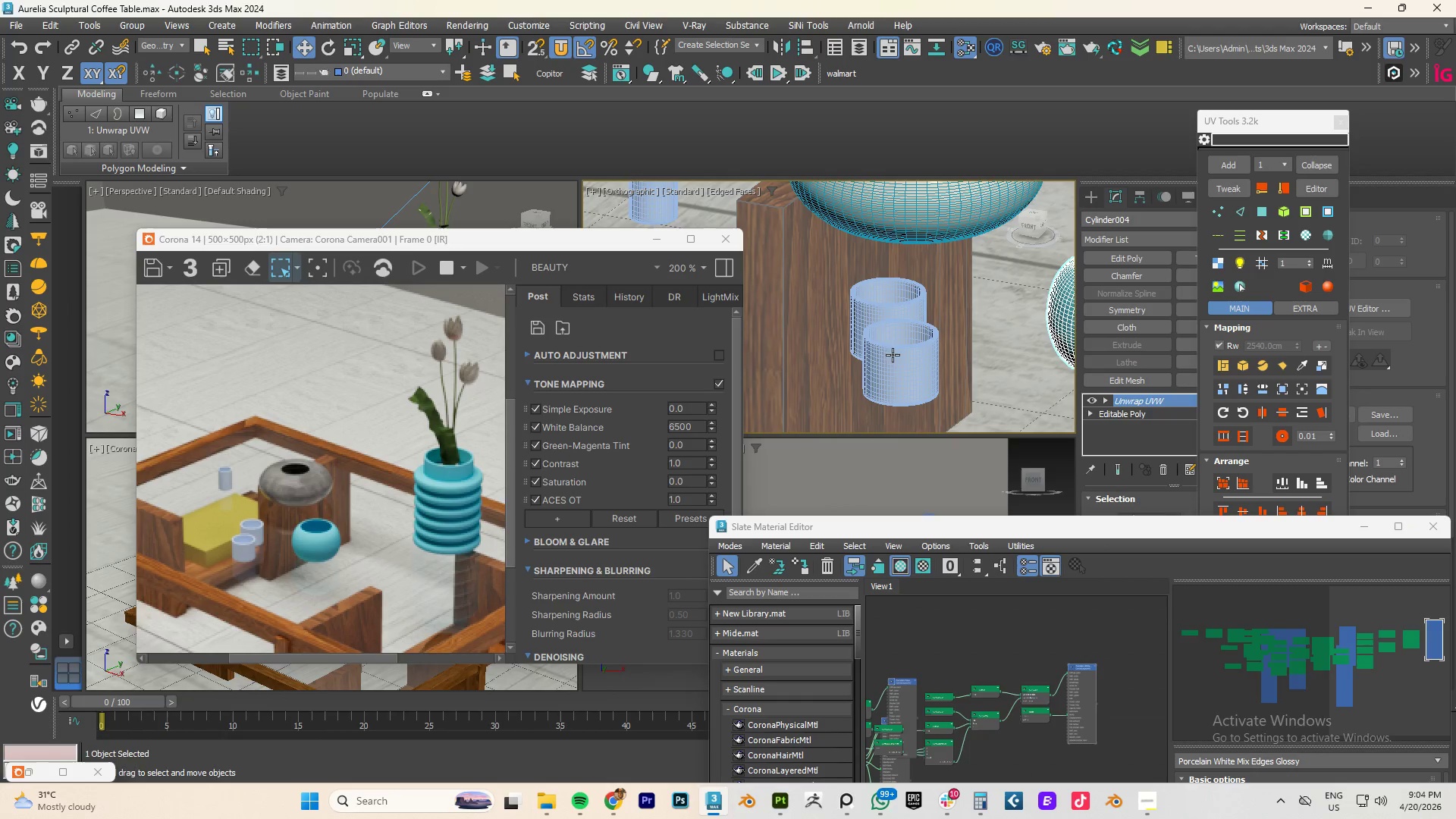 
scroll: coordinate [902, 394], scroll_direction: up, amount: 7.0
 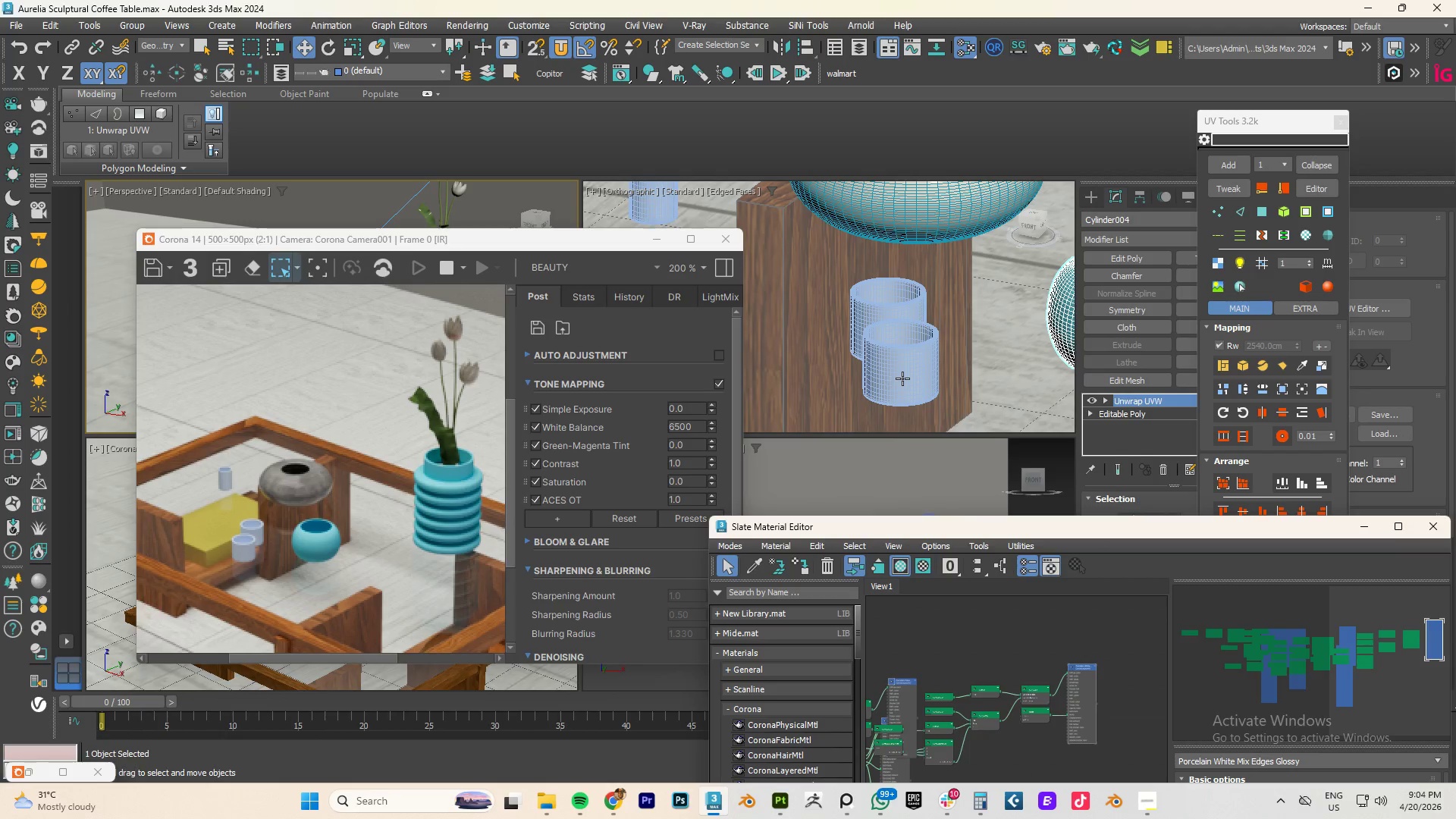 
hold_key(key=ControlLeft, duration=1.78)
left_click([880, 311])
 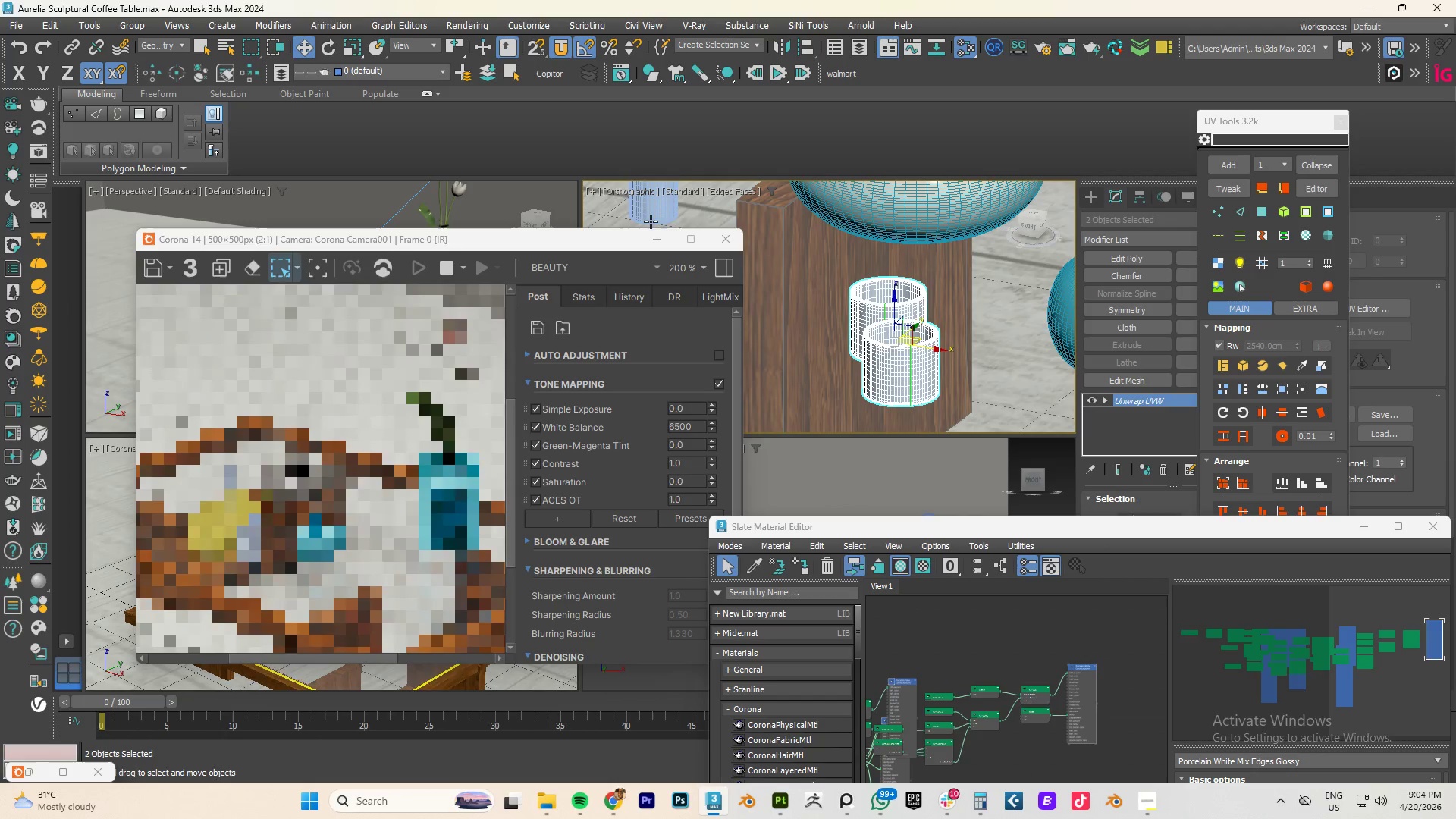 
left_click([642, 209])
 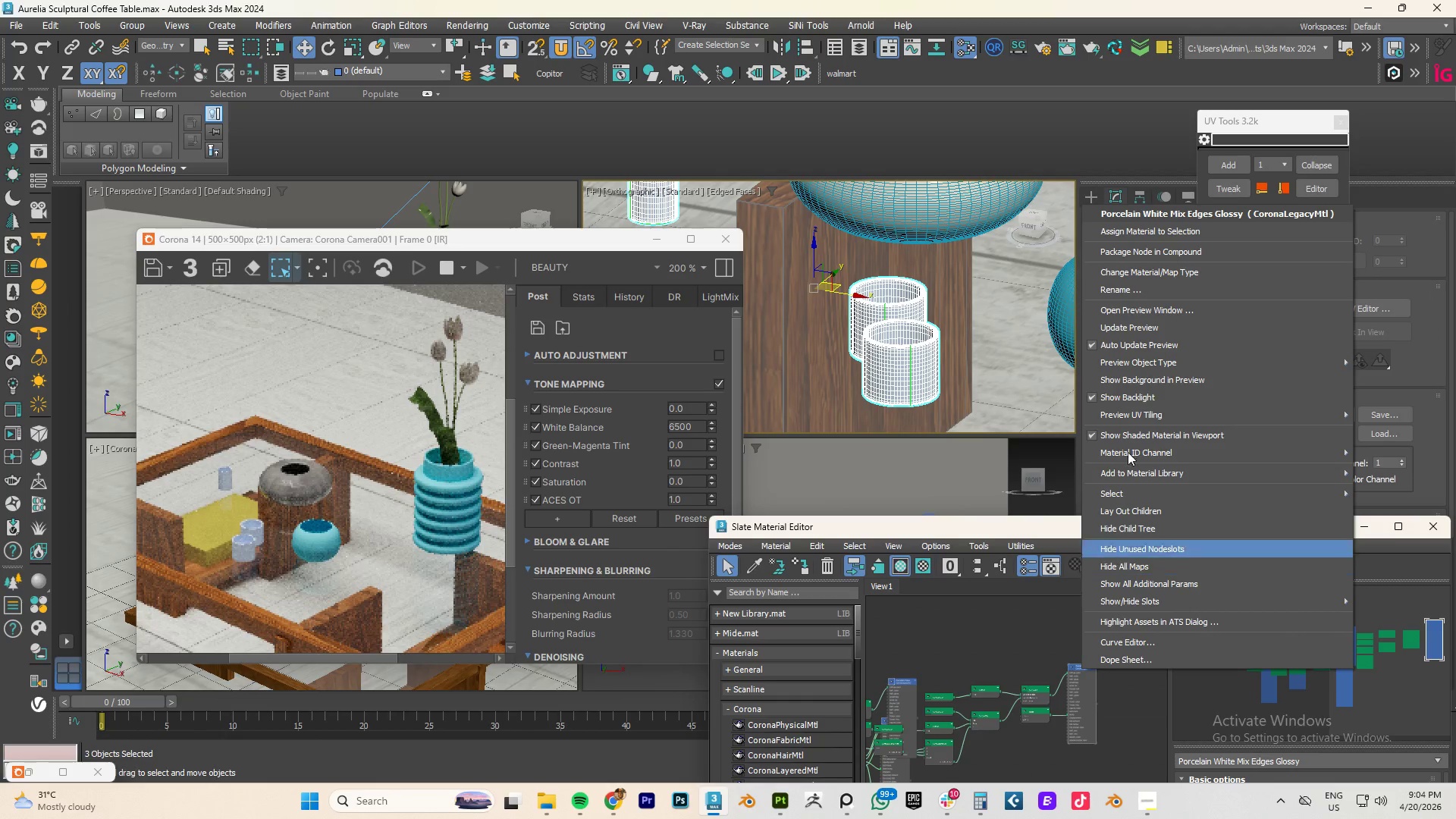 
left_click([1123, 224])
 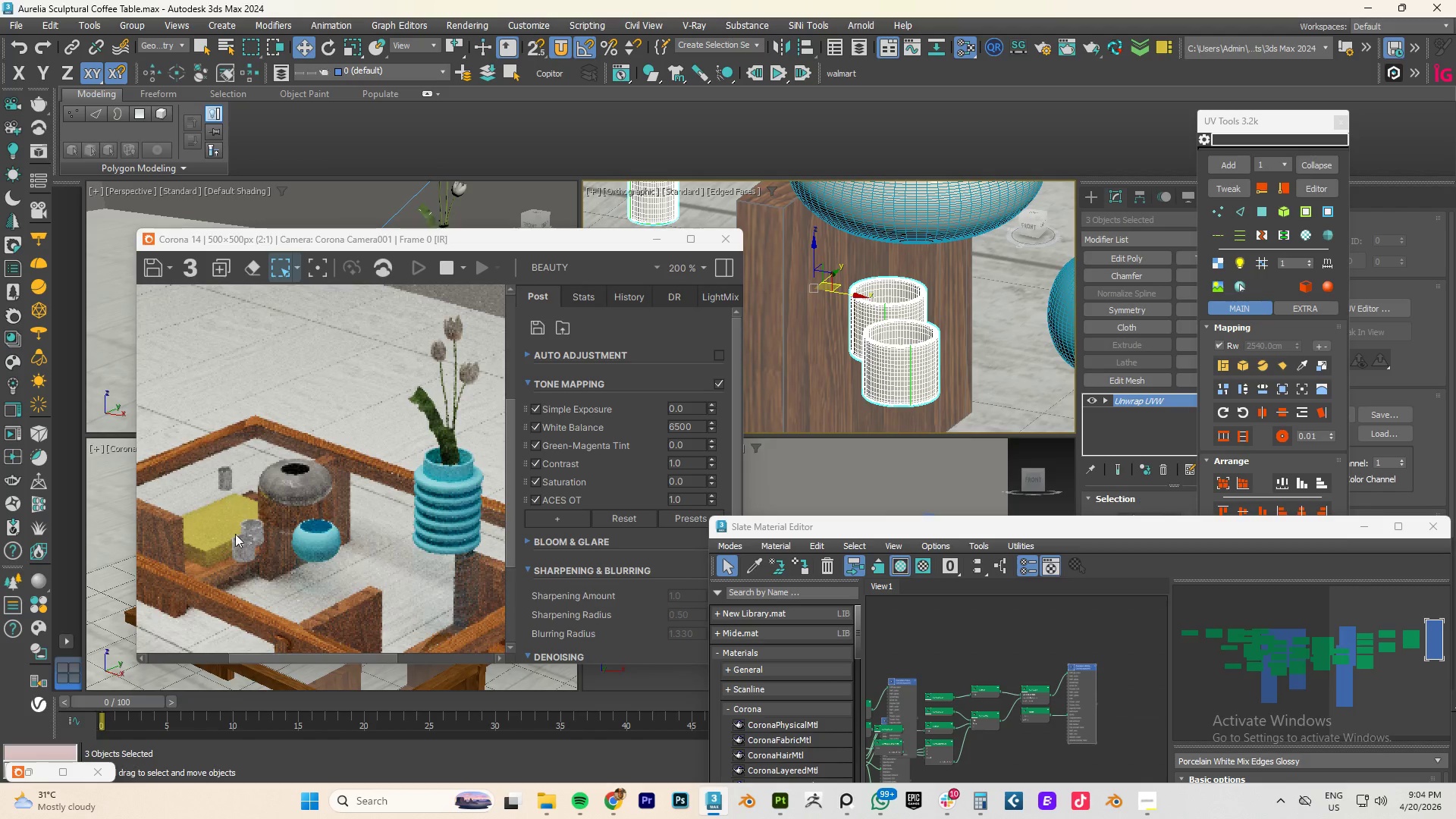 
scroll: coordinate [237, 537], scroll_direction: up, amount: 2.0
 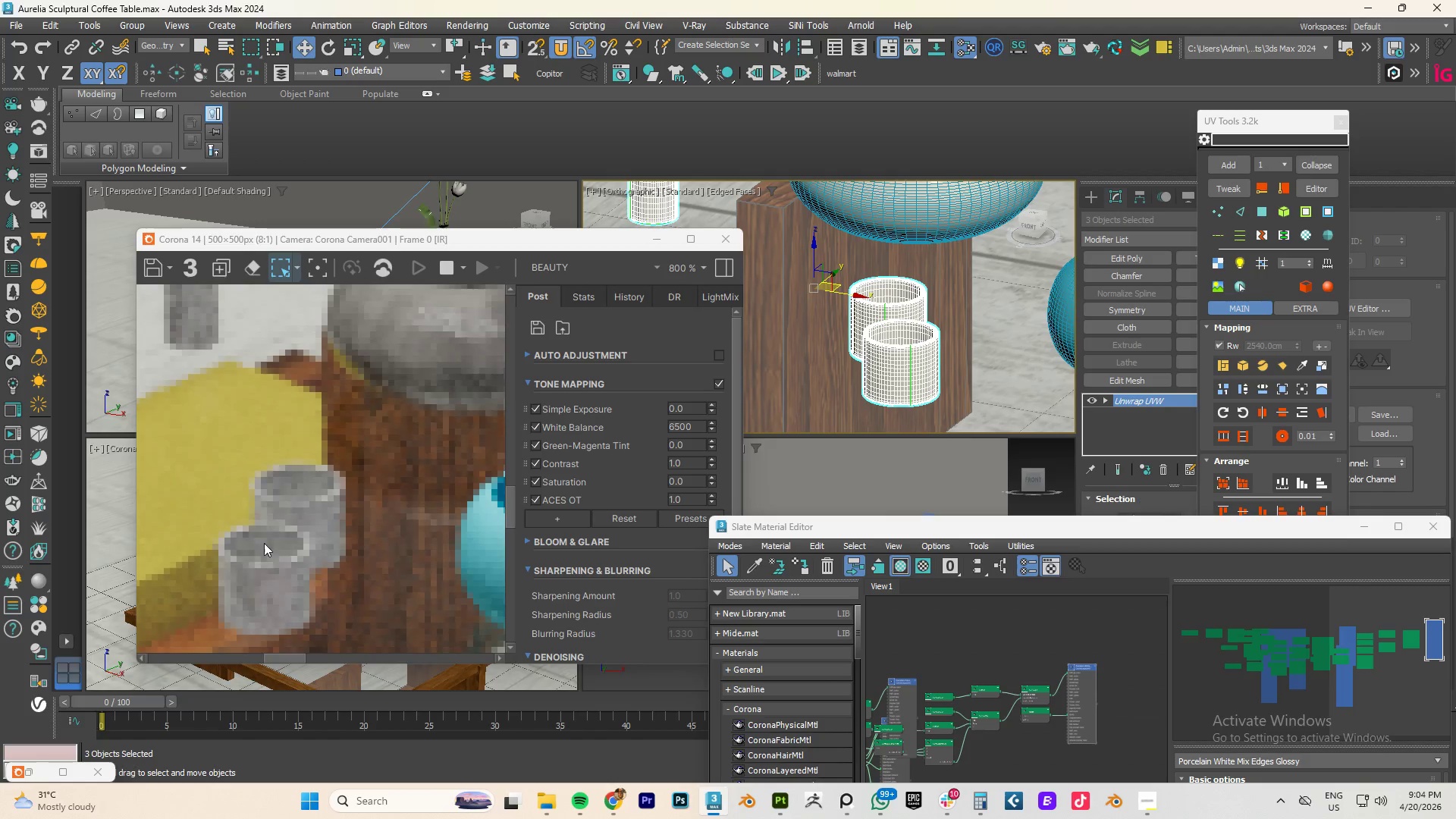 
scroll: coordinate [277, 541], scroll_direction: down, amount: 2.0
 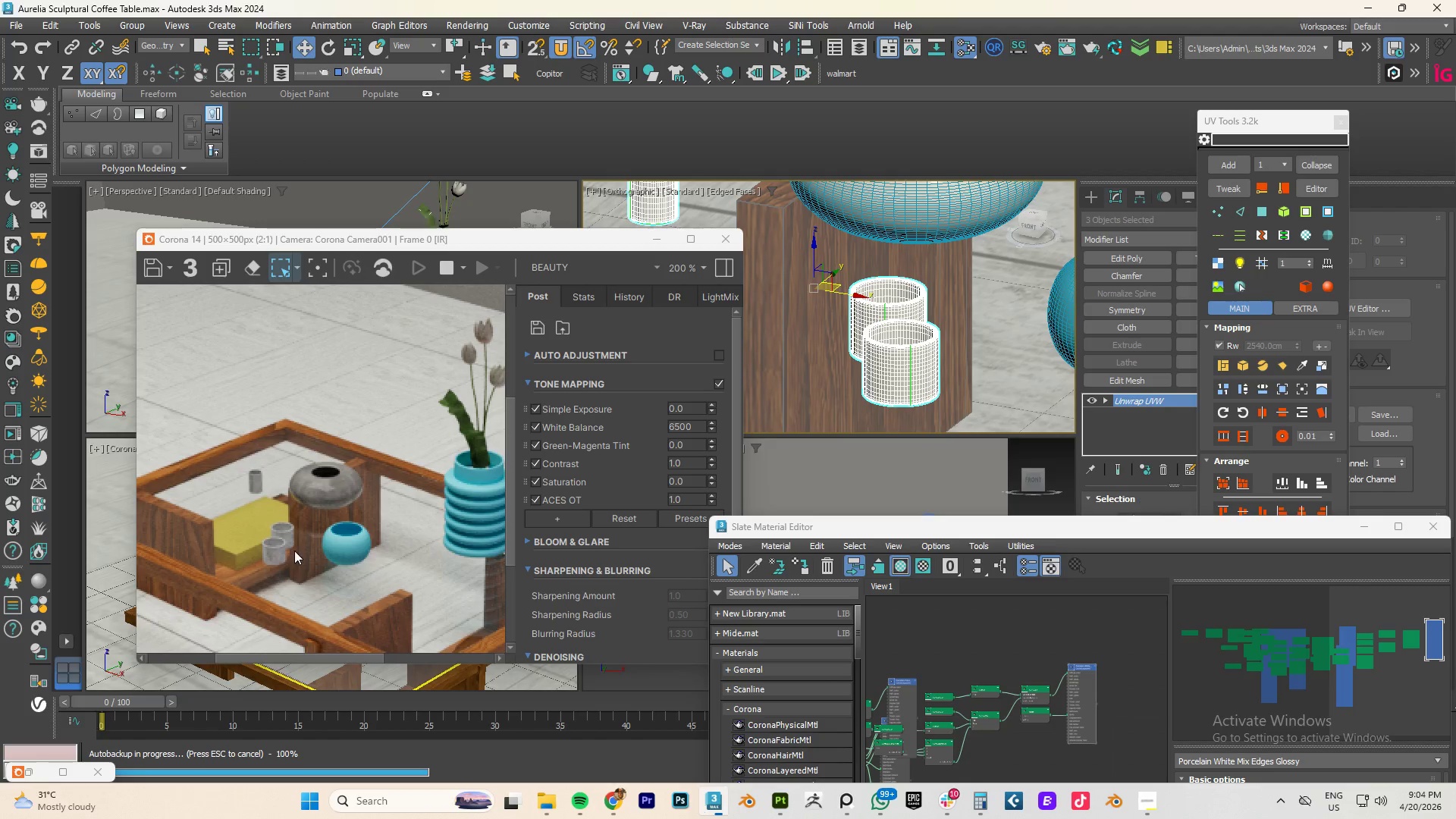 
wait(5.26)
 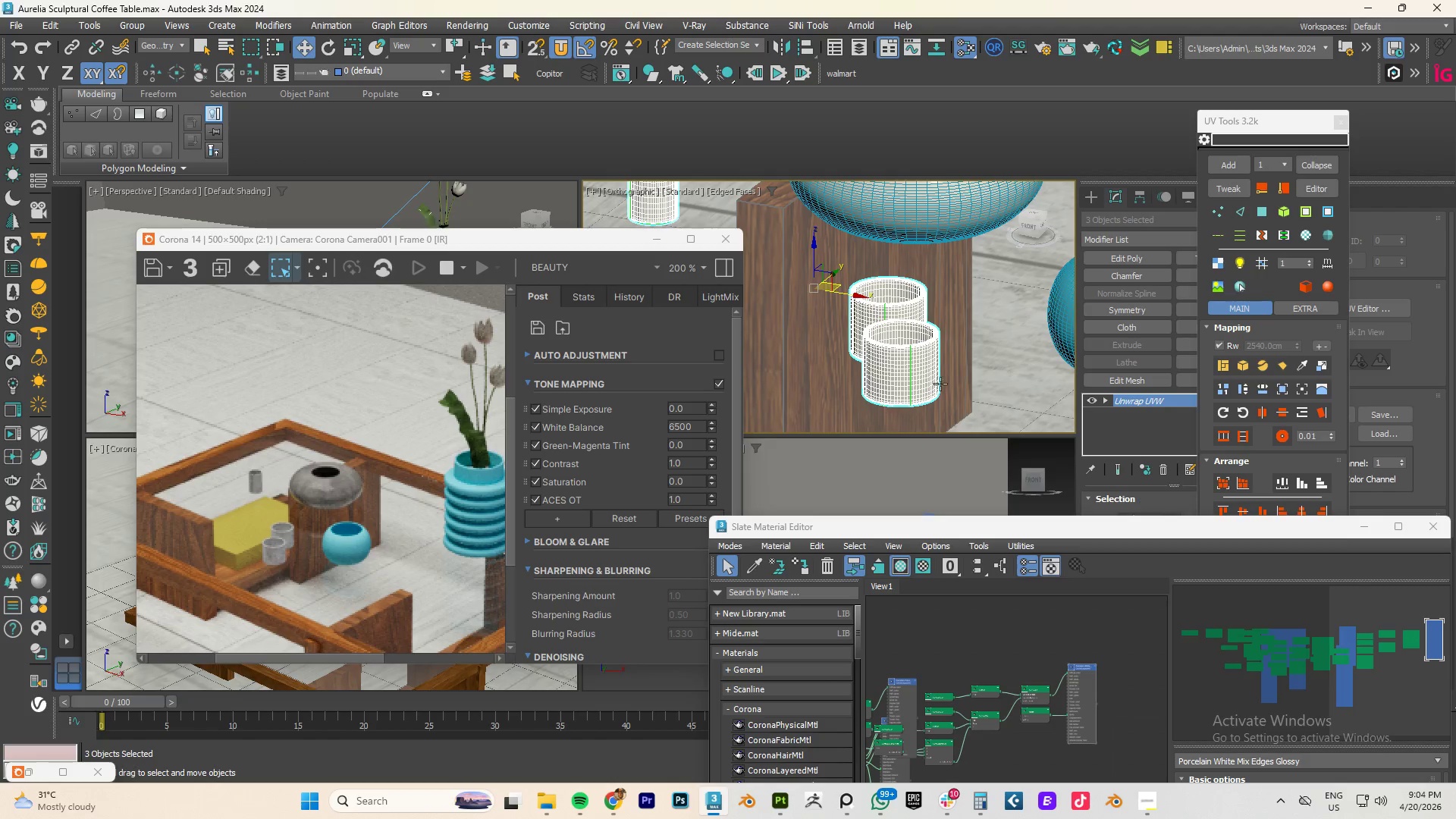 
left_click([687, 244])
 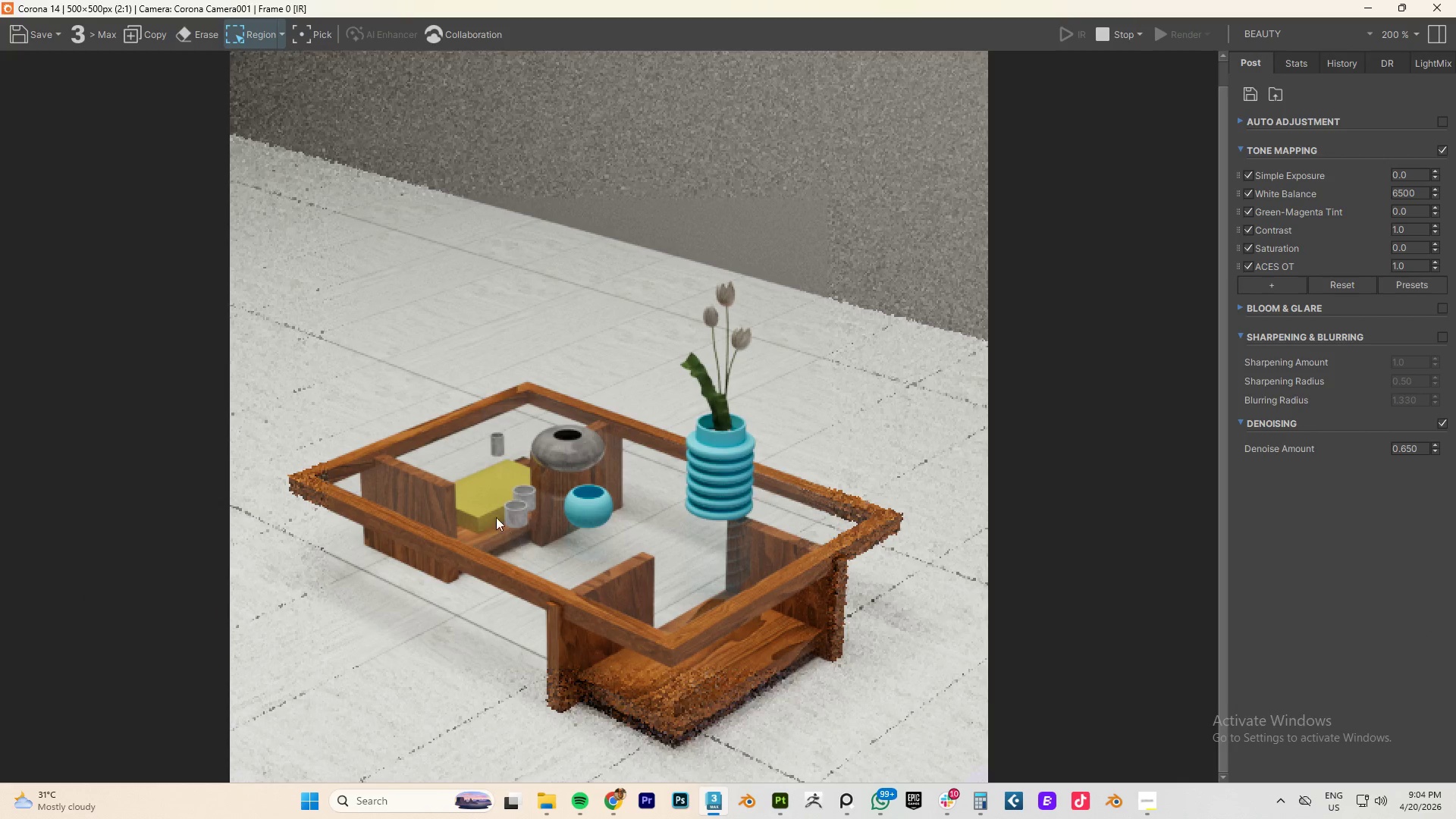 
scroll: coordinate [507, 500], scroll_direction: up, amount: 1.0
 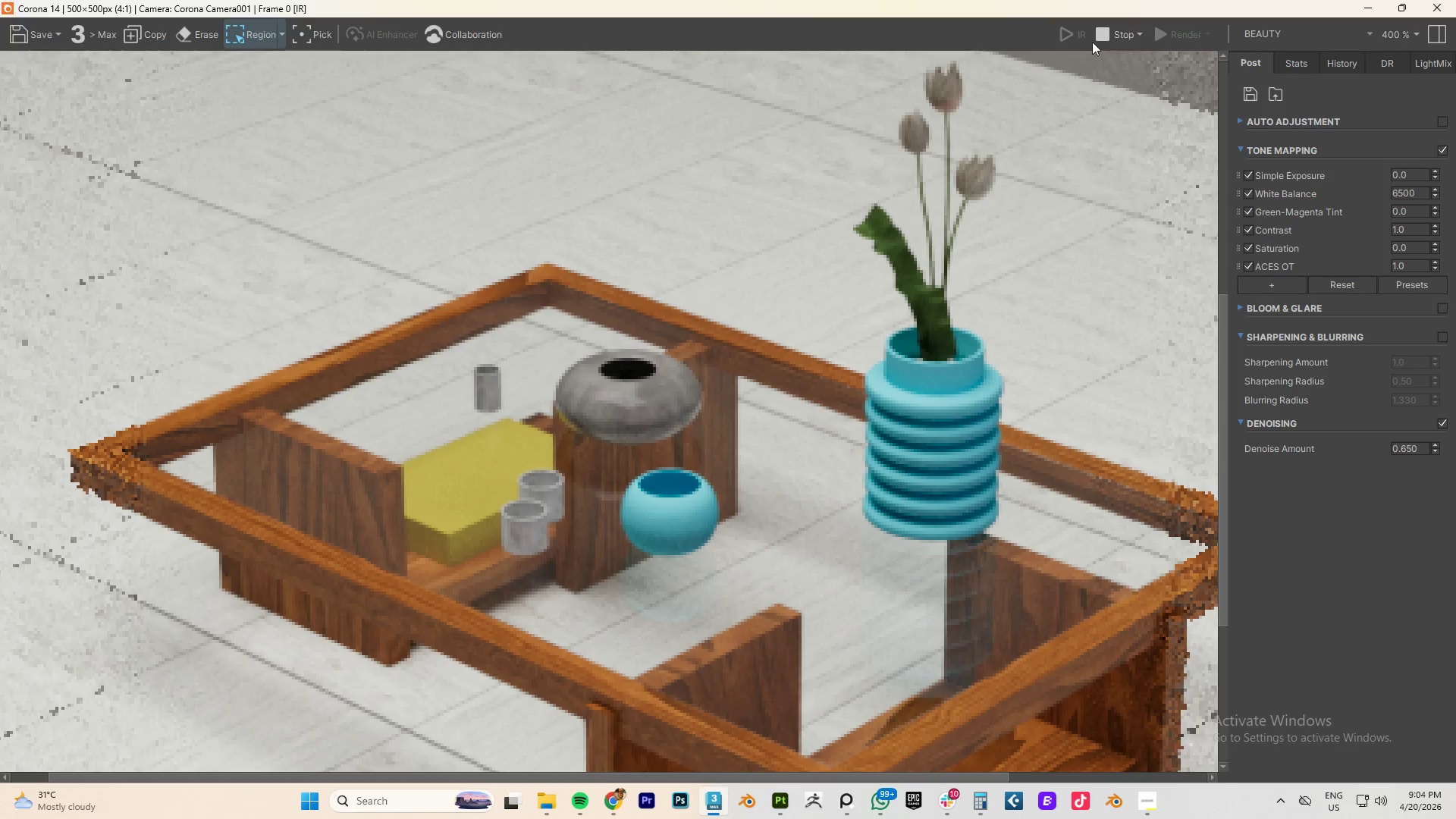 
left_click([1112, 24])
 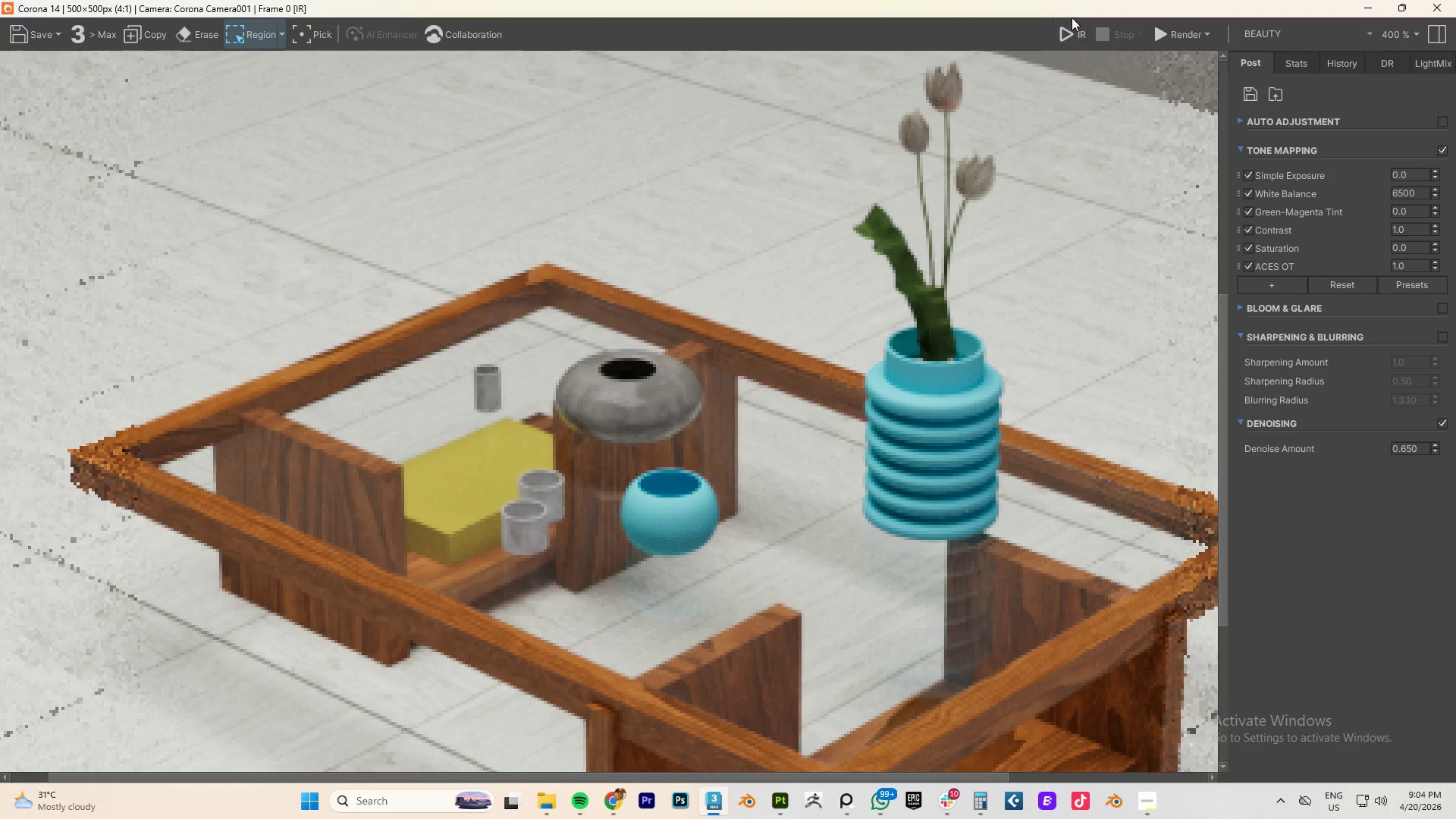 
left_click([1064, 32])
 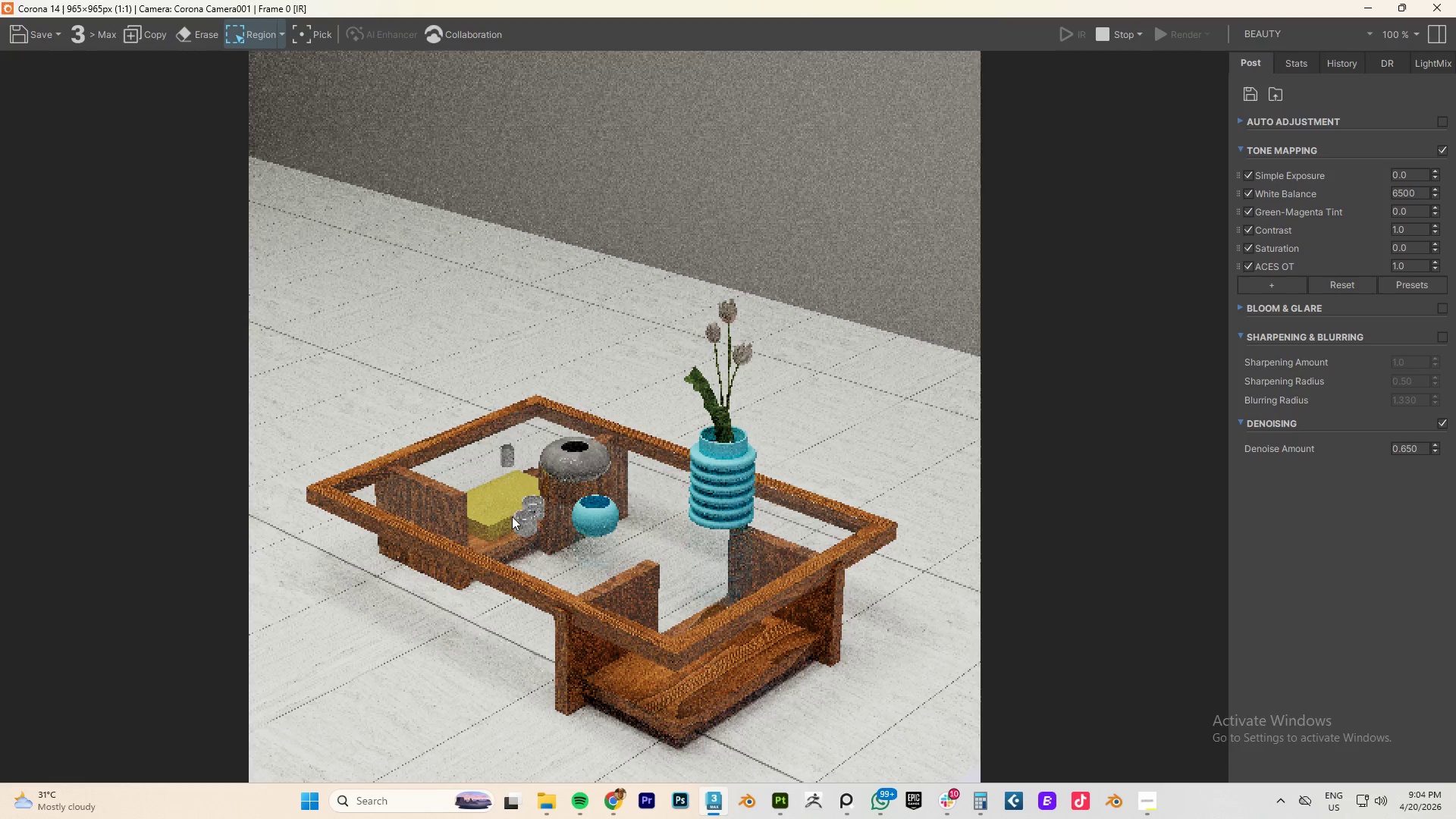 
scroll: coordinate [525, 519], scroll_direction: up, amount: 1.0
 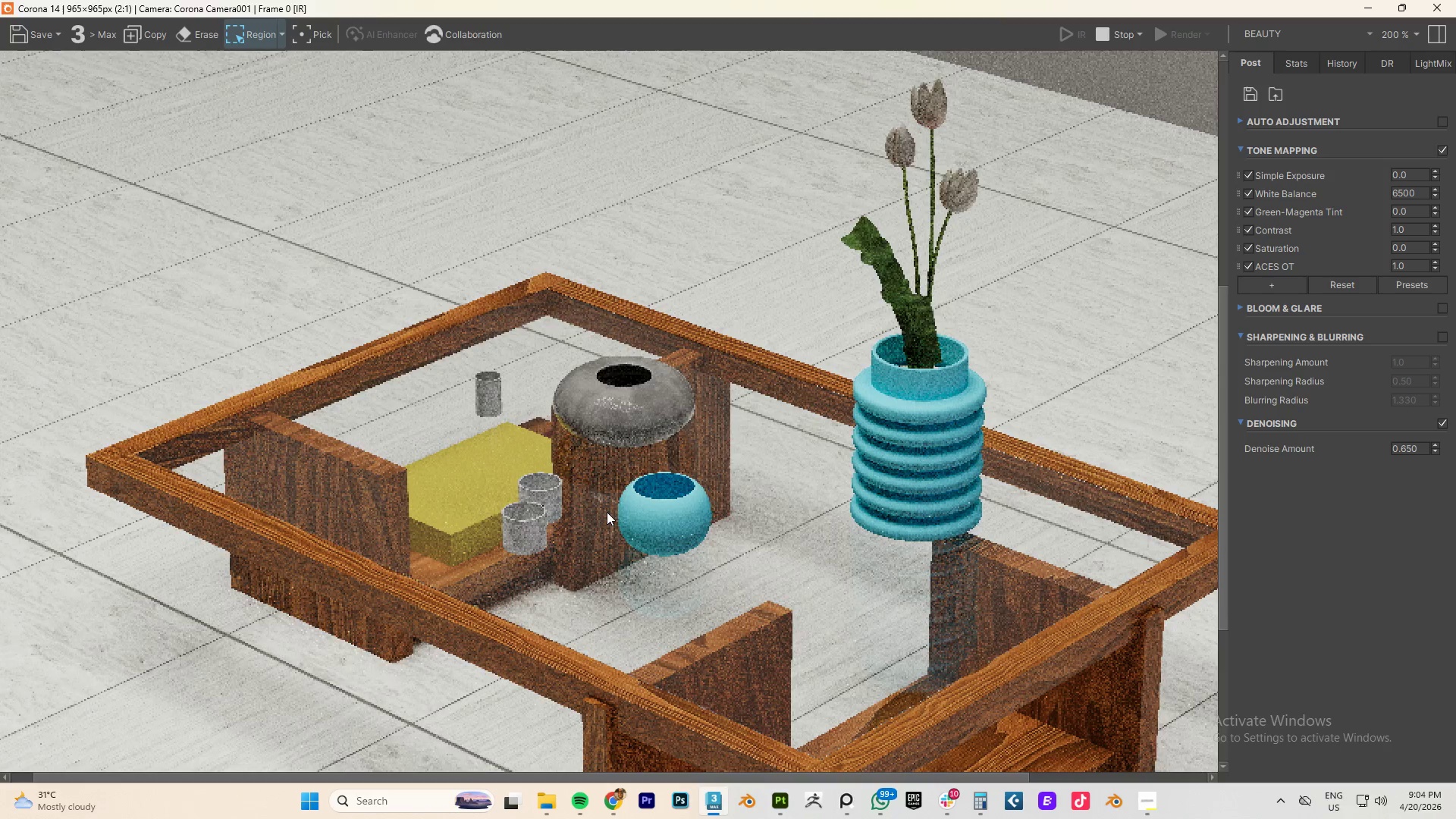 
scroll: coordinate [607, 512], scroll_direction: down, amount: 1.0
 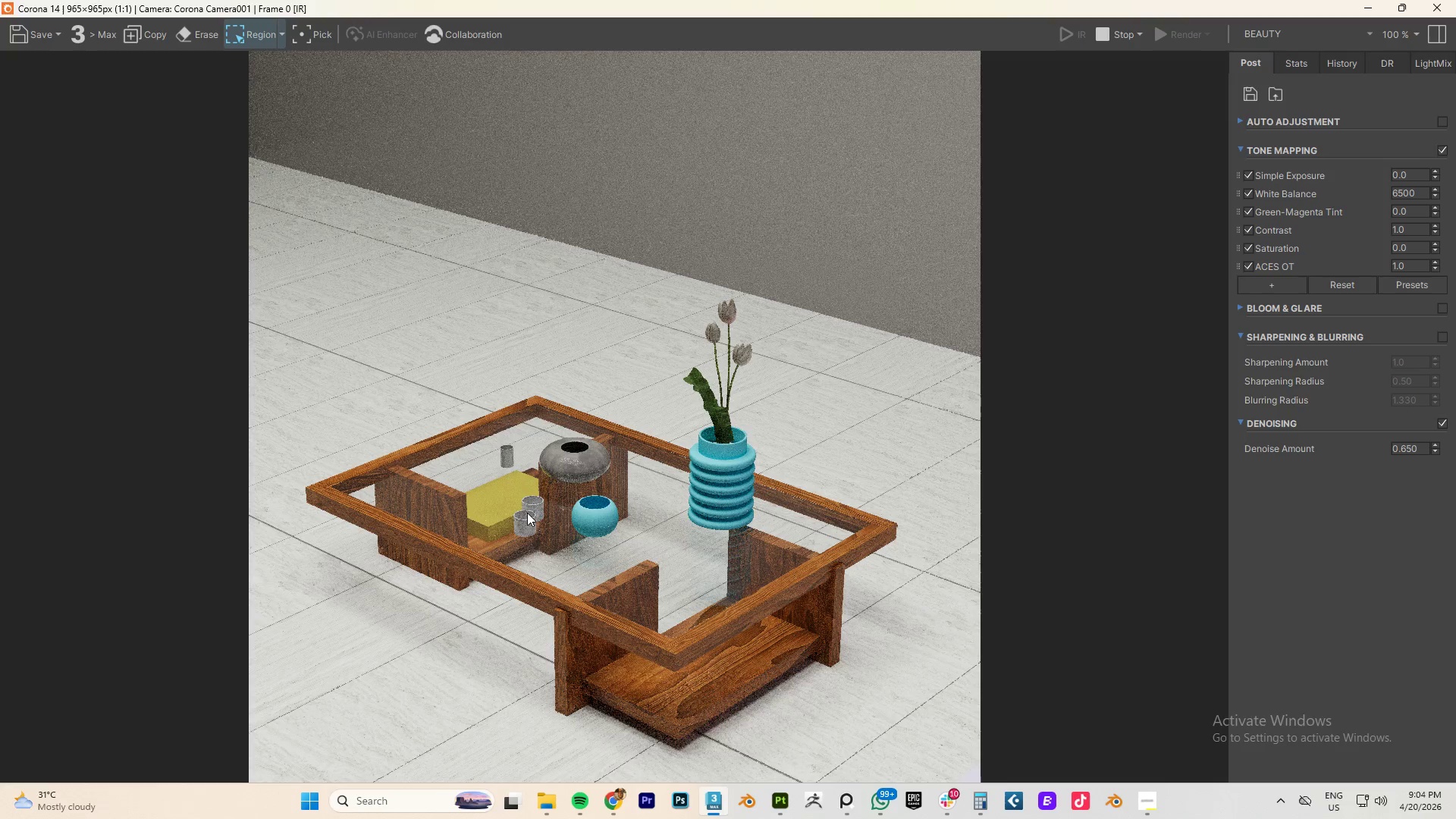 
scroll: coordinate [527, 513], scroll_direction: up, amount: 1.0
 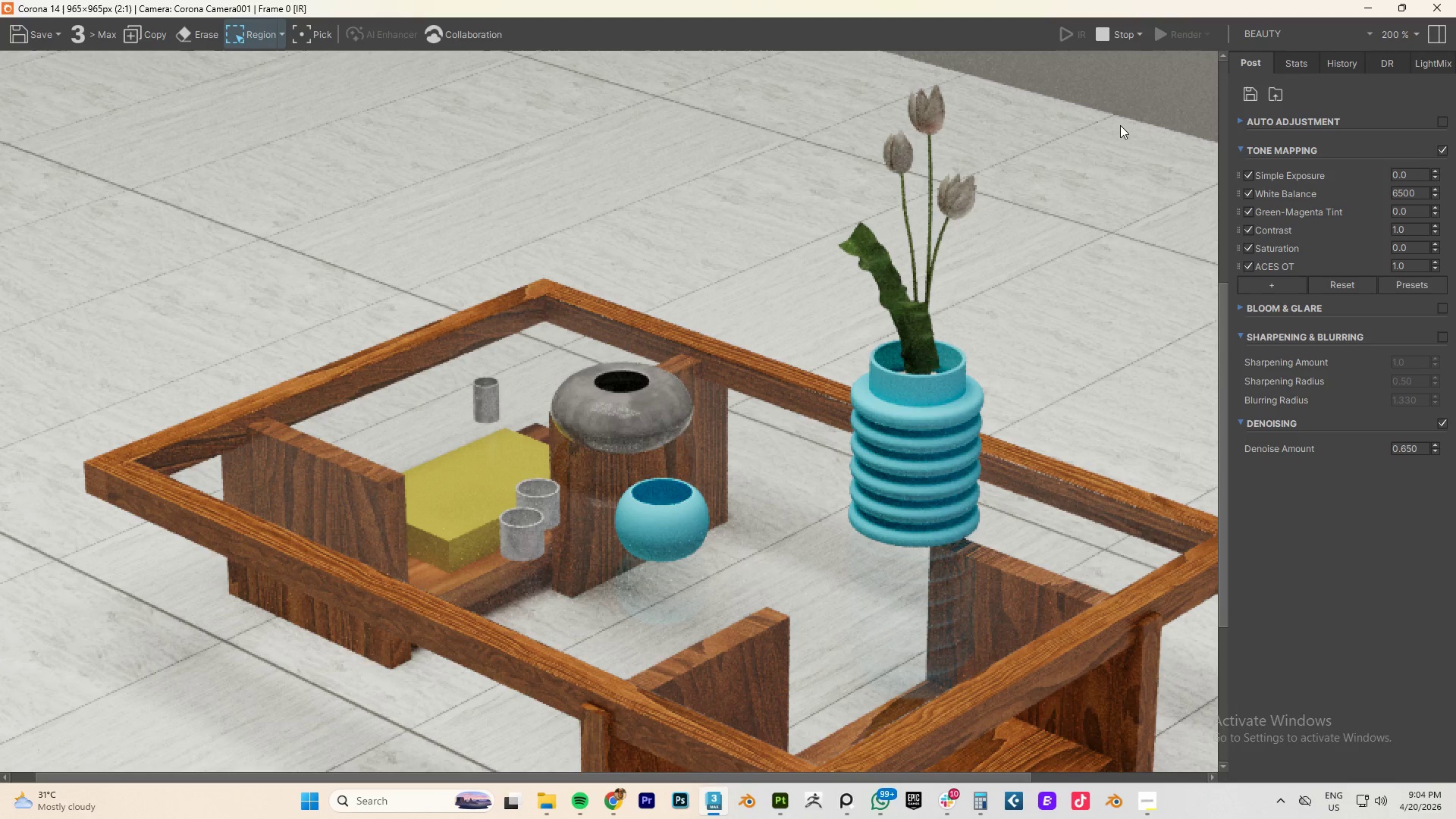 
wait(7.27)
 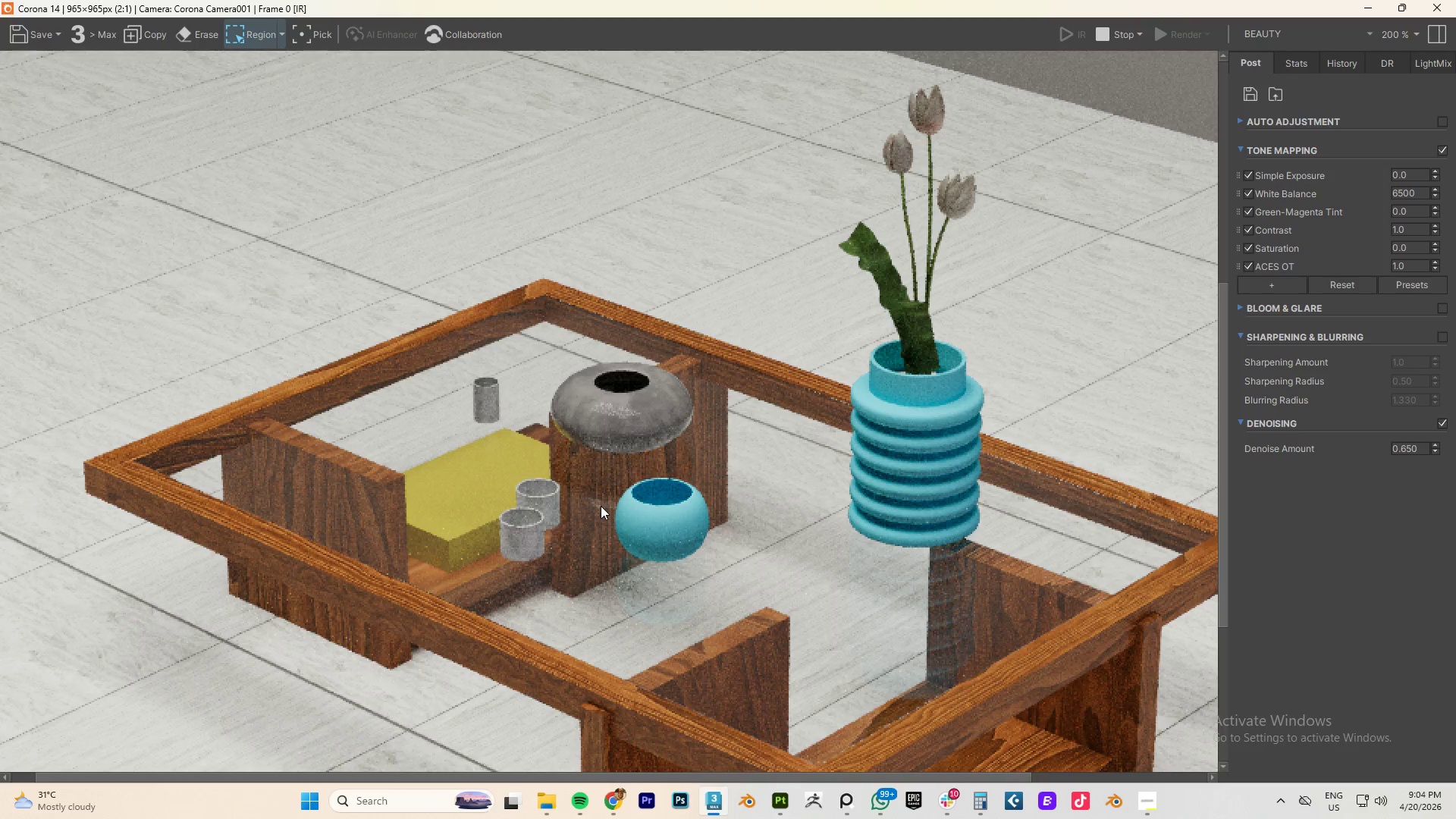 
left_click([1402, 8])
 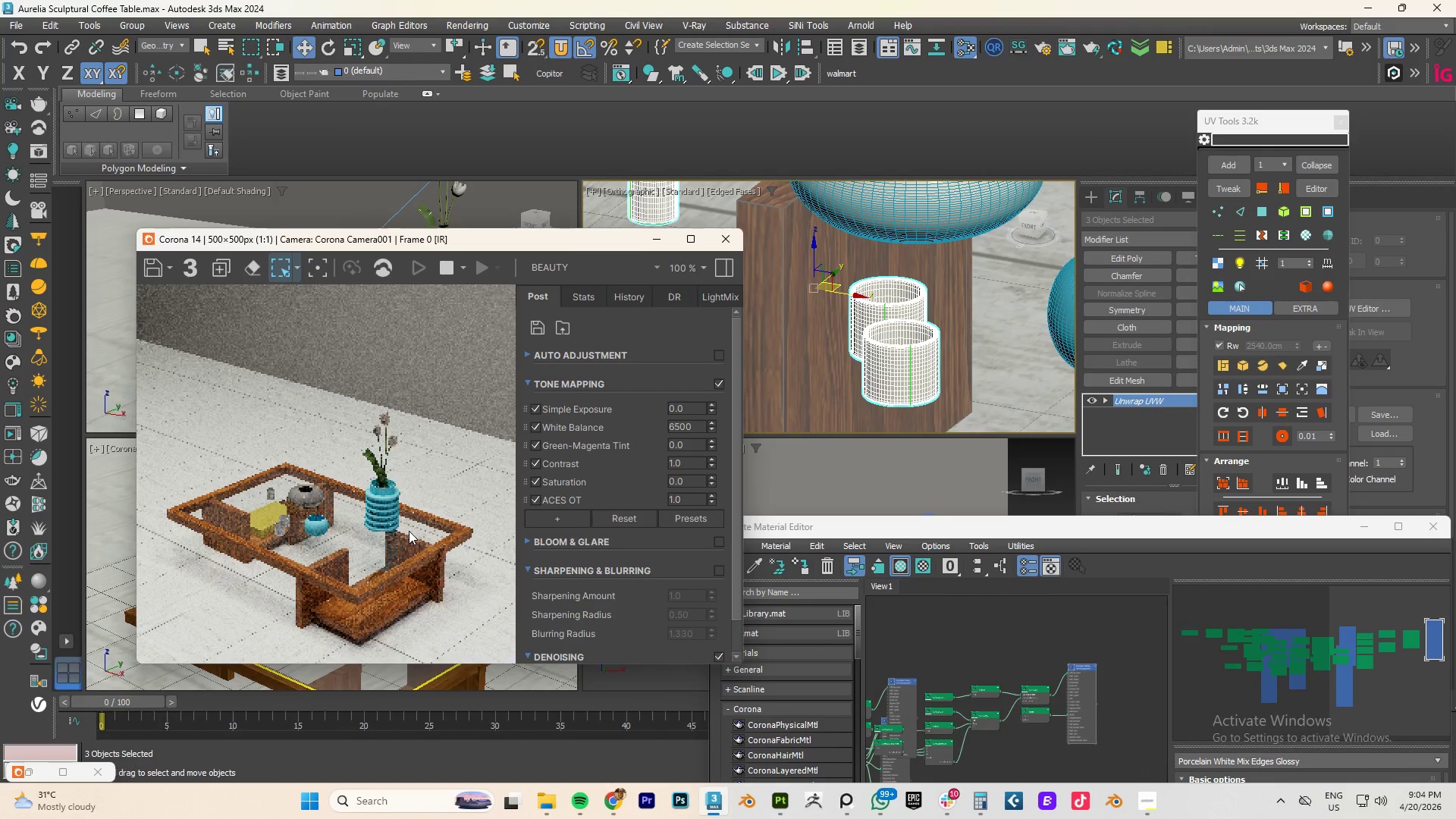 
scroll: coordinate [314, 519], scroll_direction: up, amount: 2.0
 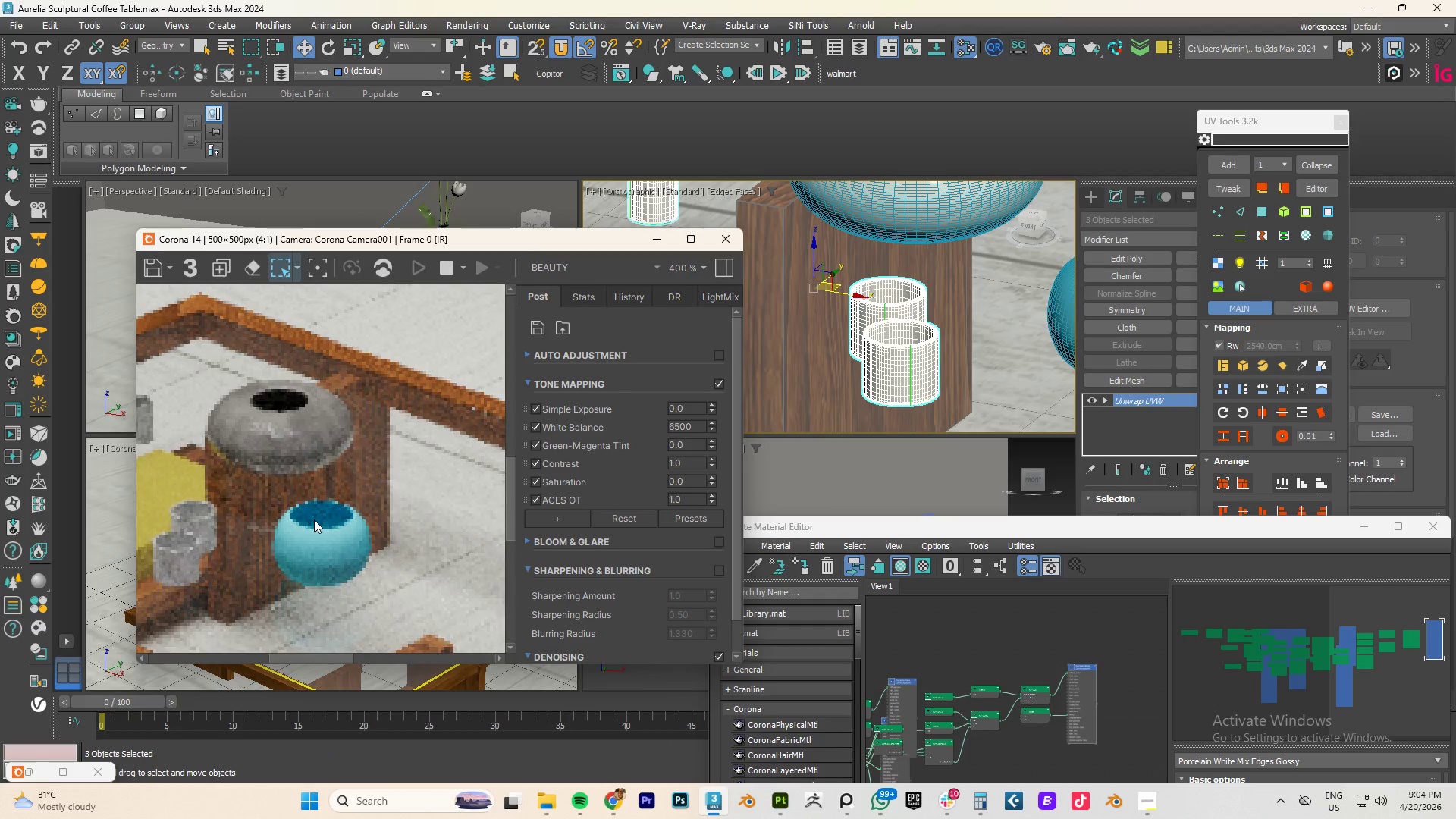 
scroll: coordinate [314, 519], scroll_direction: down, amount: 1.0
 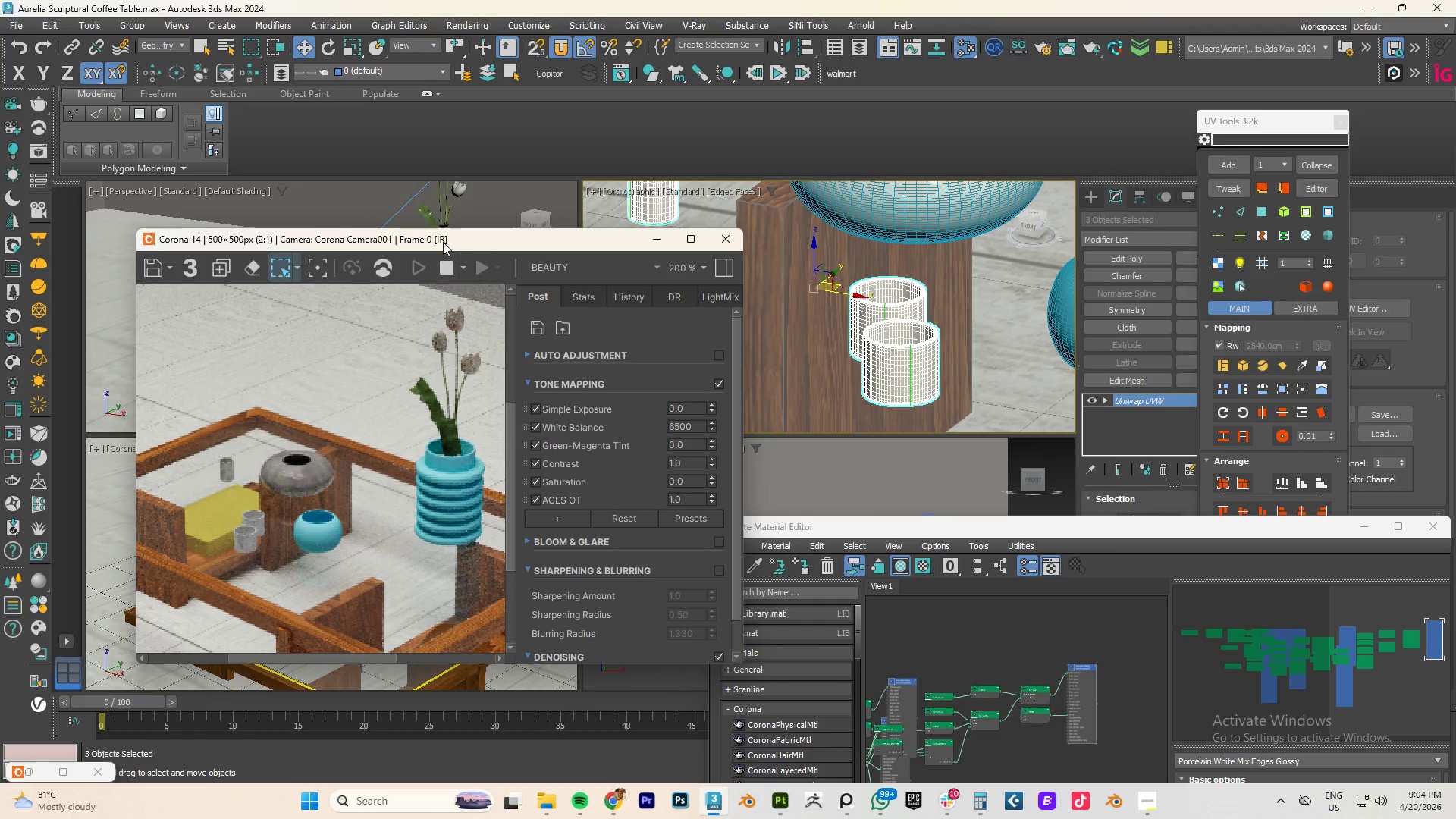 
left_click_drag(start_coordinate=[444, 238], to_coordinate=[413, 649])
 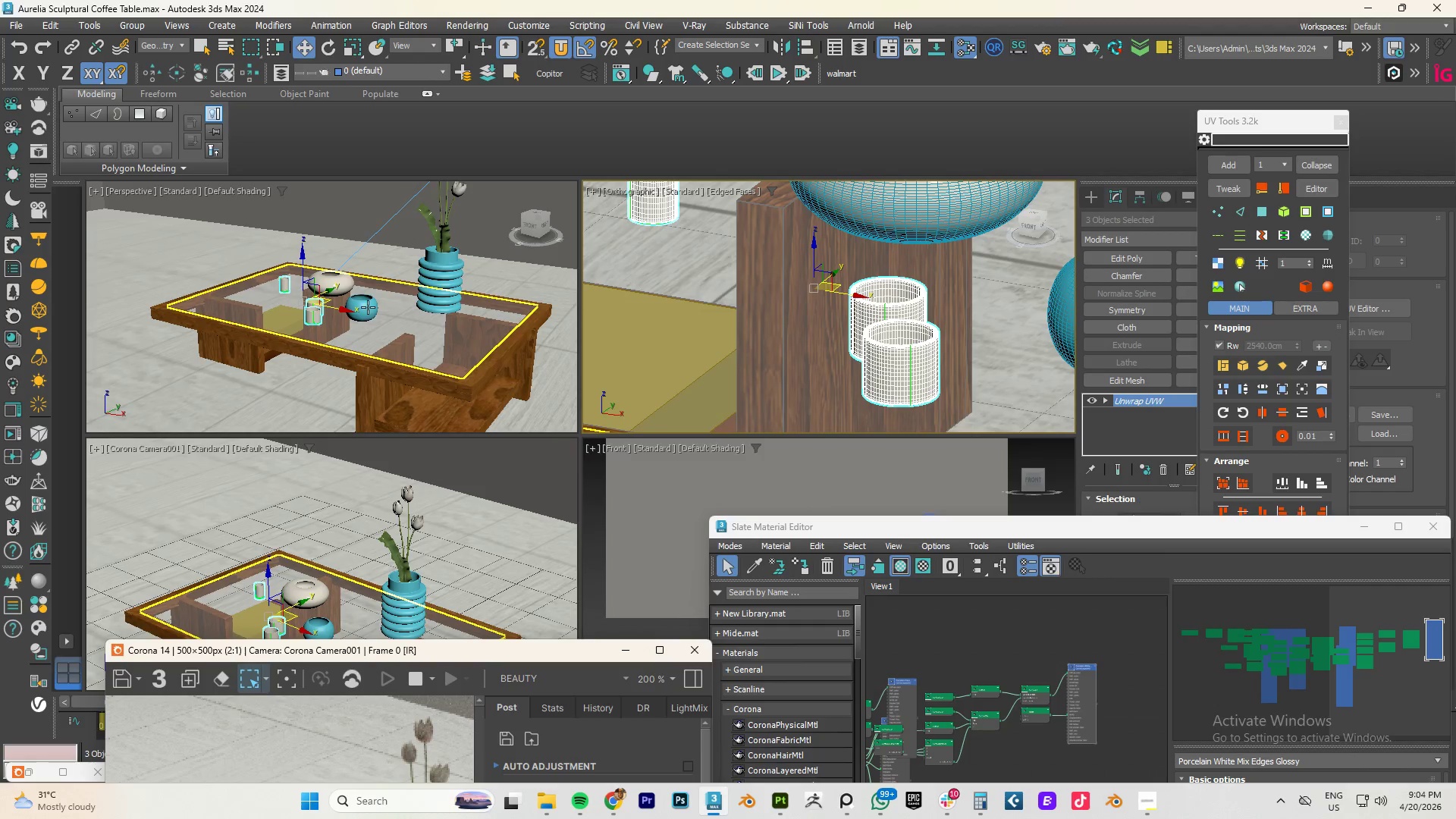 
left_click([368, 307])
 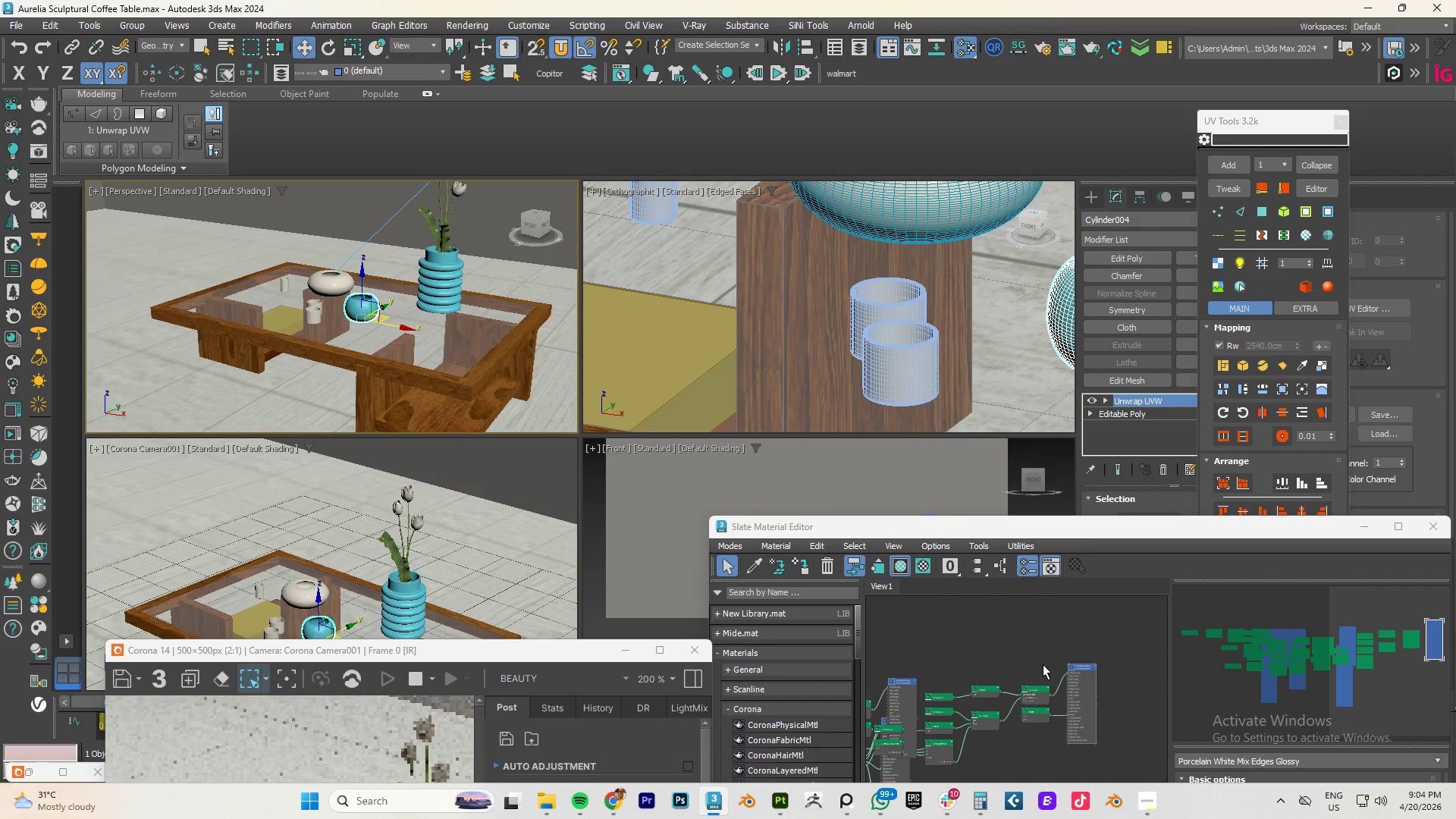 
scroll: coordinate [1073, 693], scroll_direction: down, amount: 2.0
 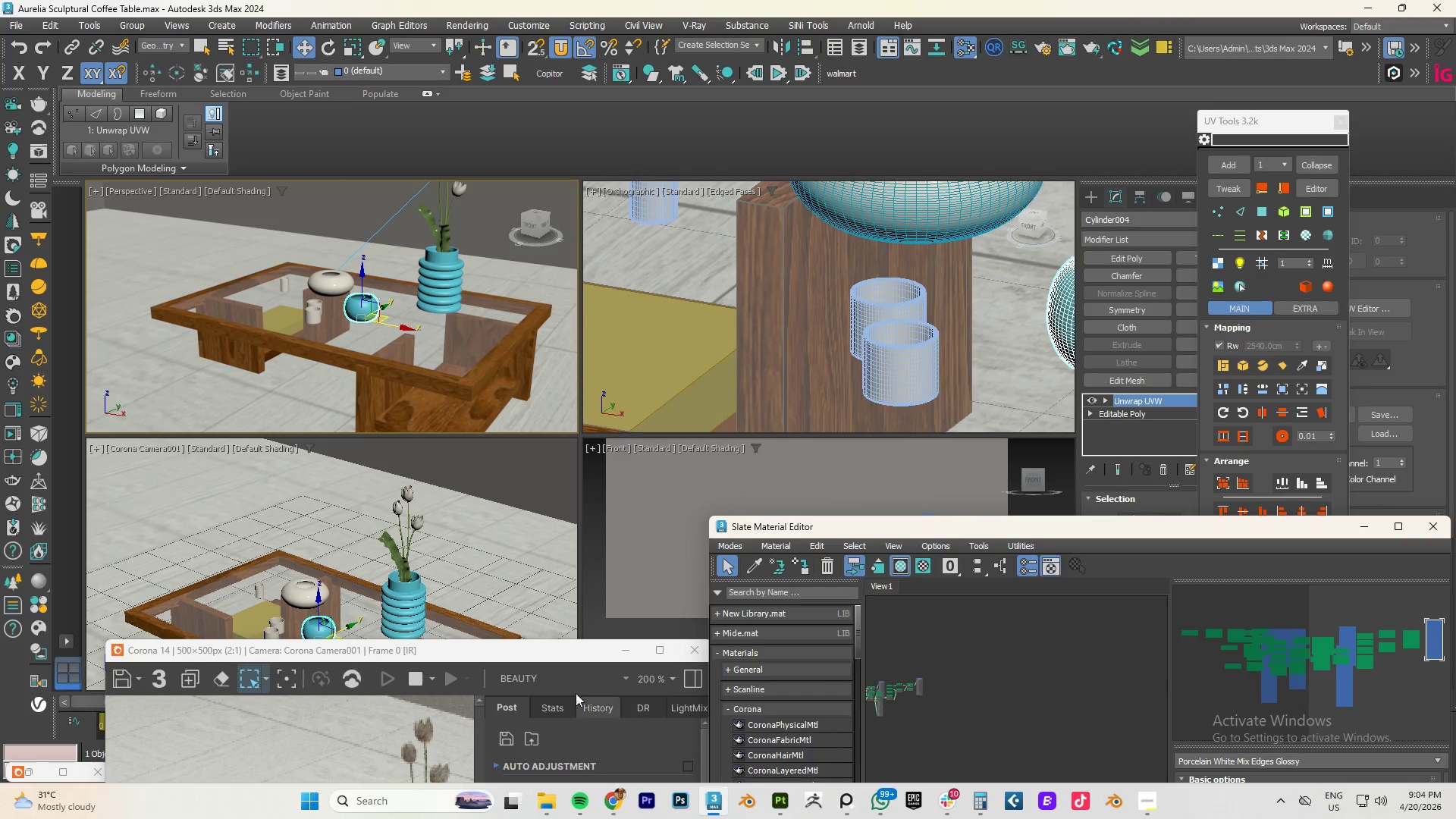 
left_click_drag(start_coordinate=[520, 655], to_coordinate=[458, 408])
 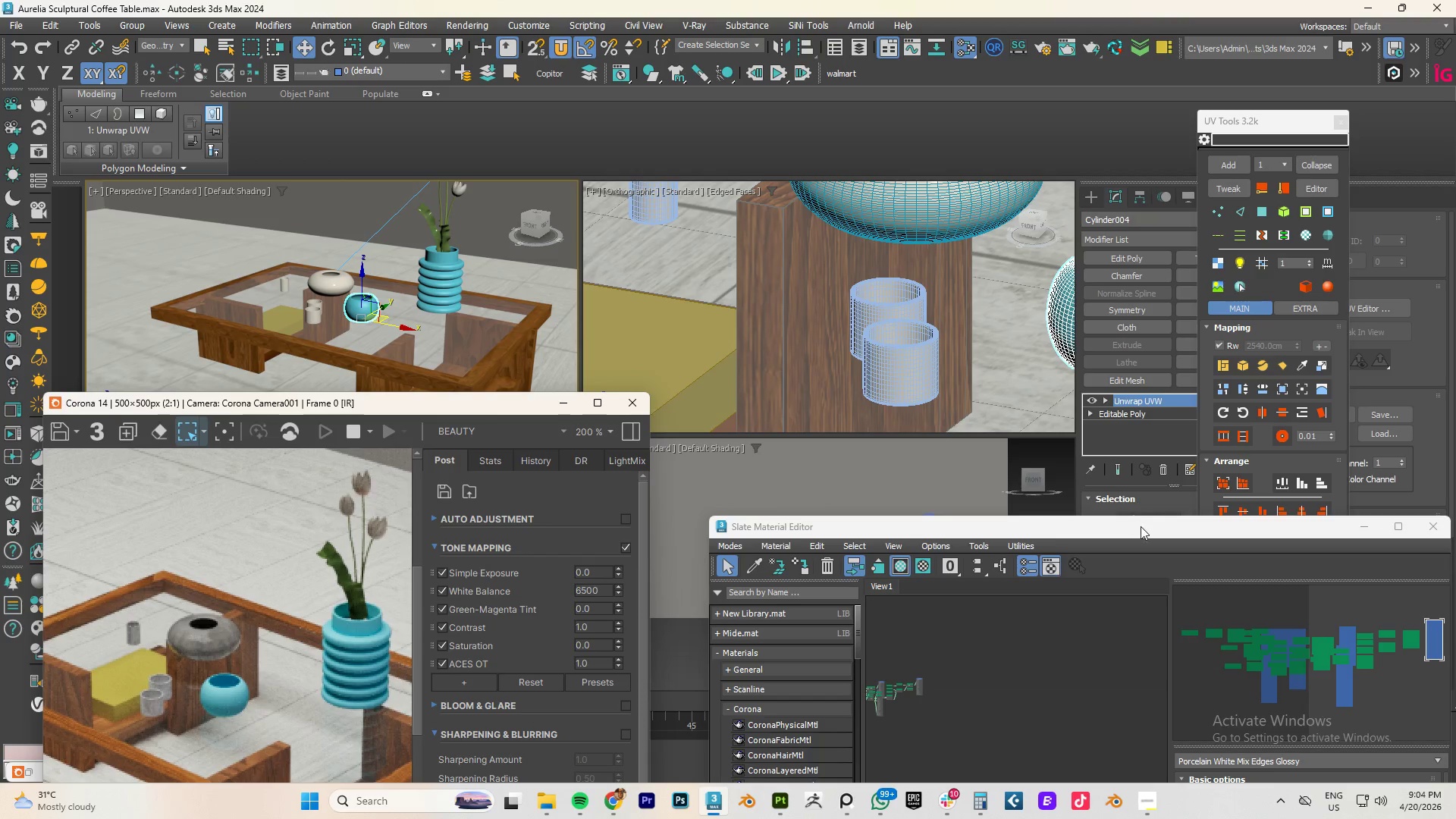 
left_click_drag(start_coordinate=[1141, 527], to_coordinate=[852, 452])
 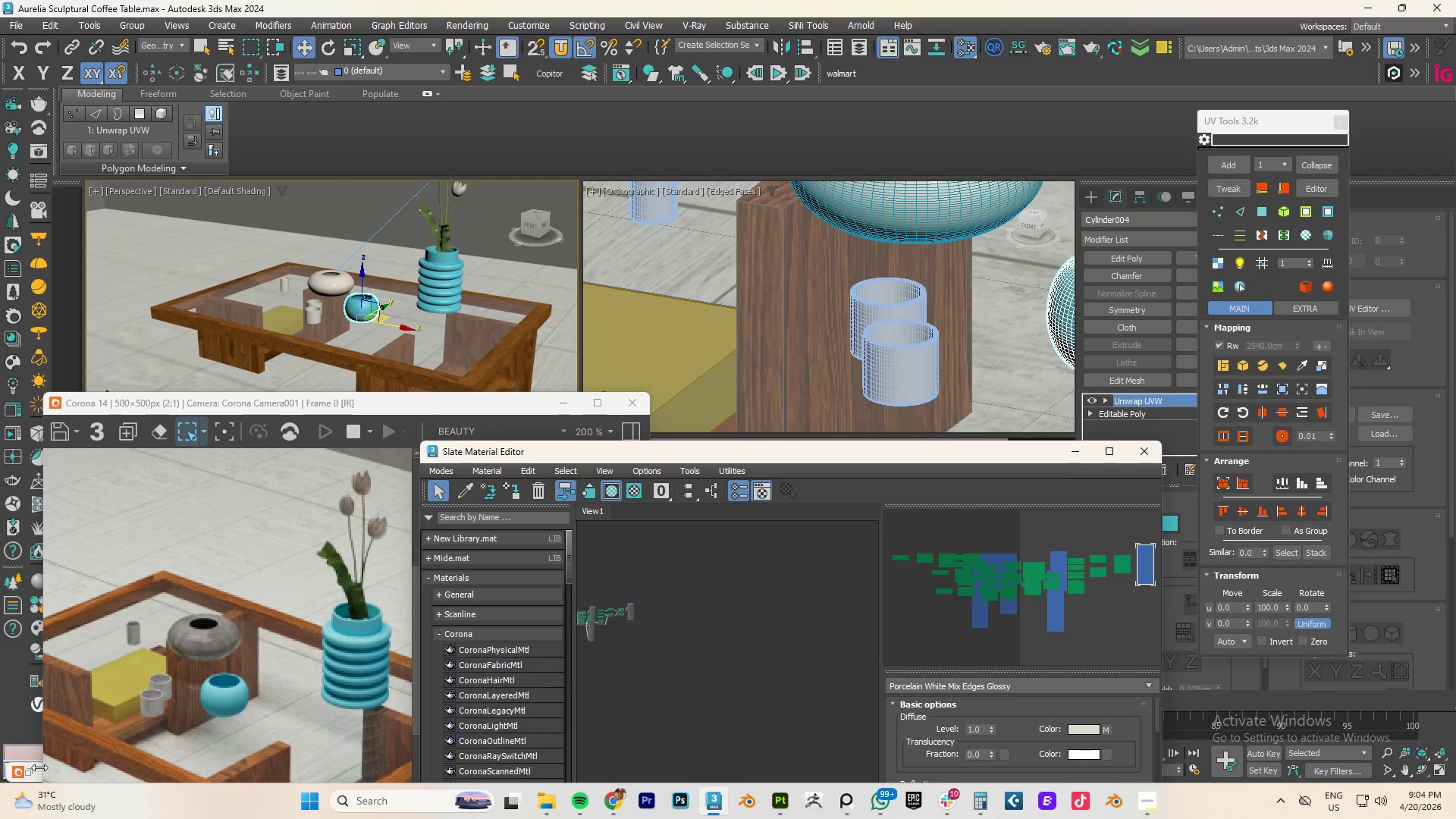 
left_click([30, 770])
 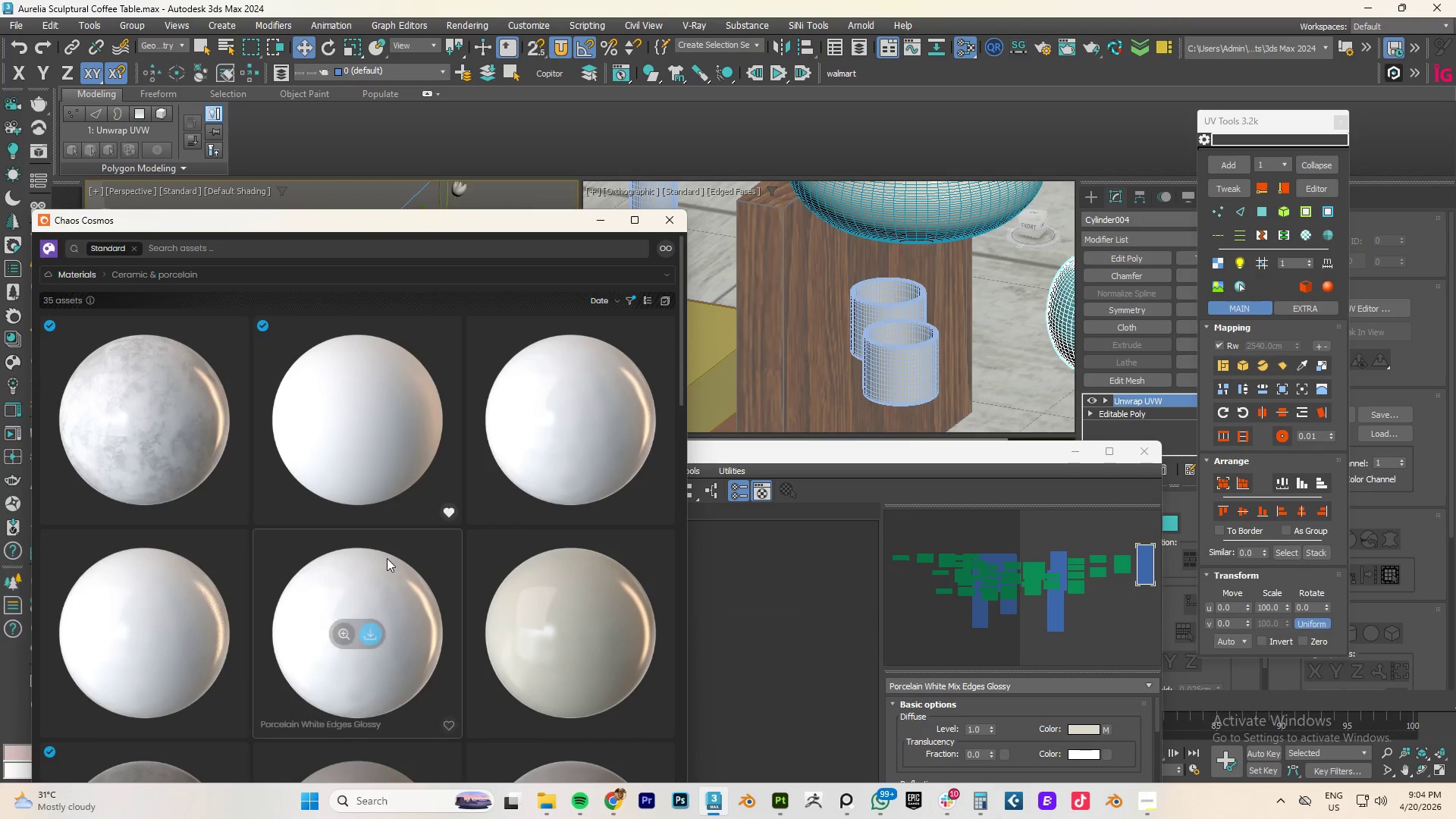 
scroll: coordinate [387, 551], scroll_direction: down, amount: 16.0
 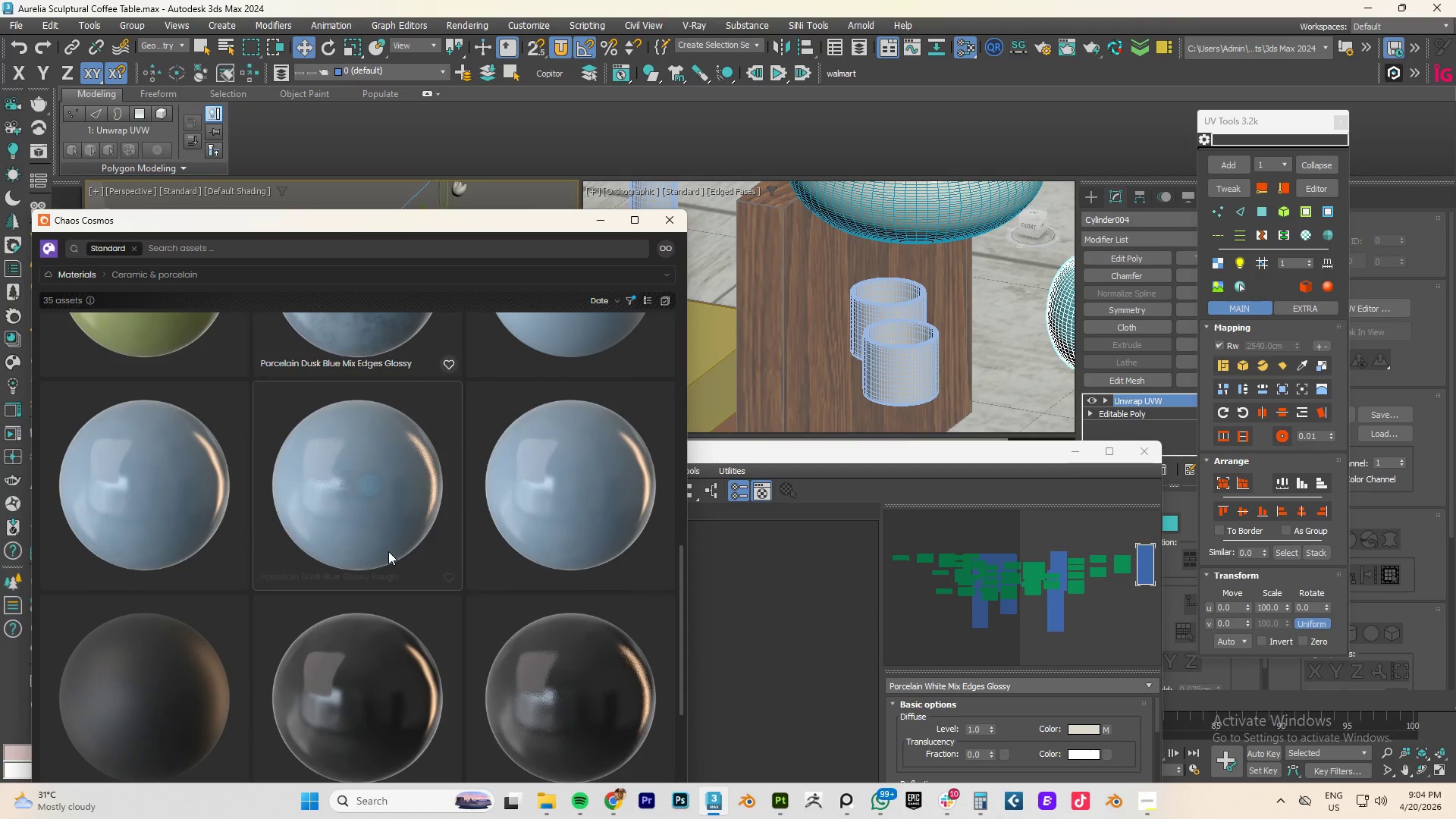 
scroll: coordinate [393, 551], scroll_direction: up, amount: 2.0
 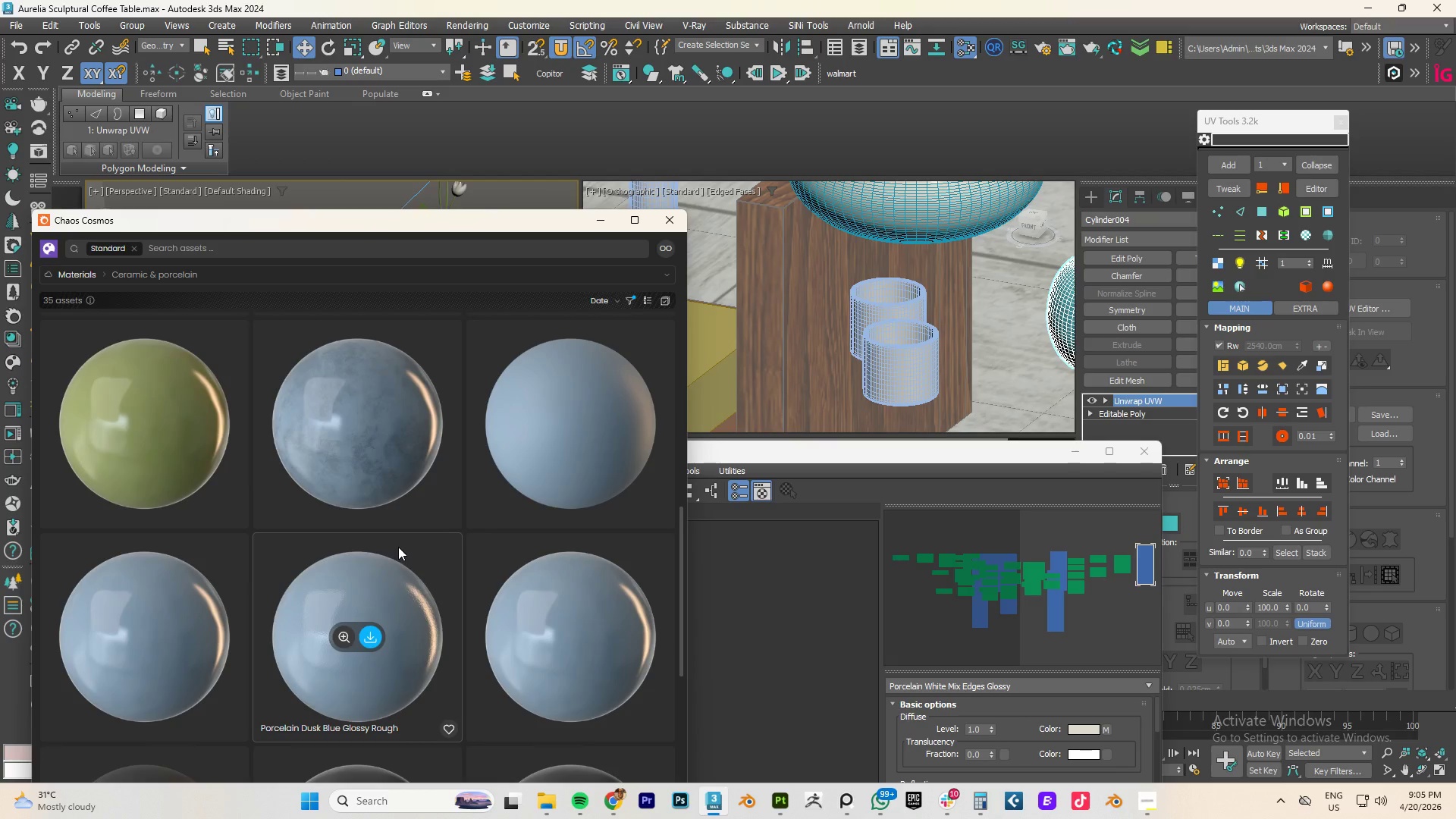 
scroll: coordinate [399, 546], scroll_direction: down, amount: 8.0
 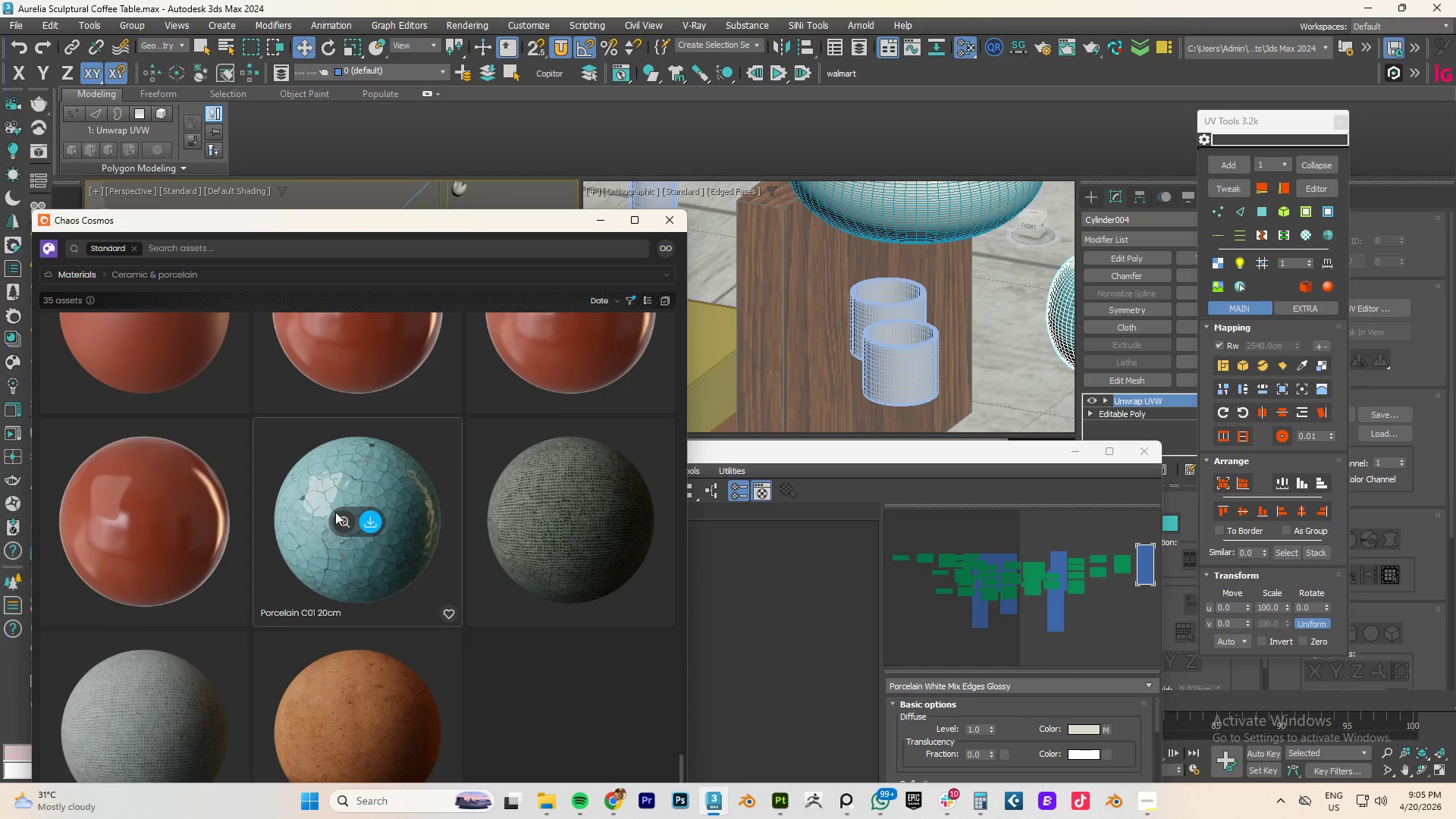 
left_click([366, 519])
 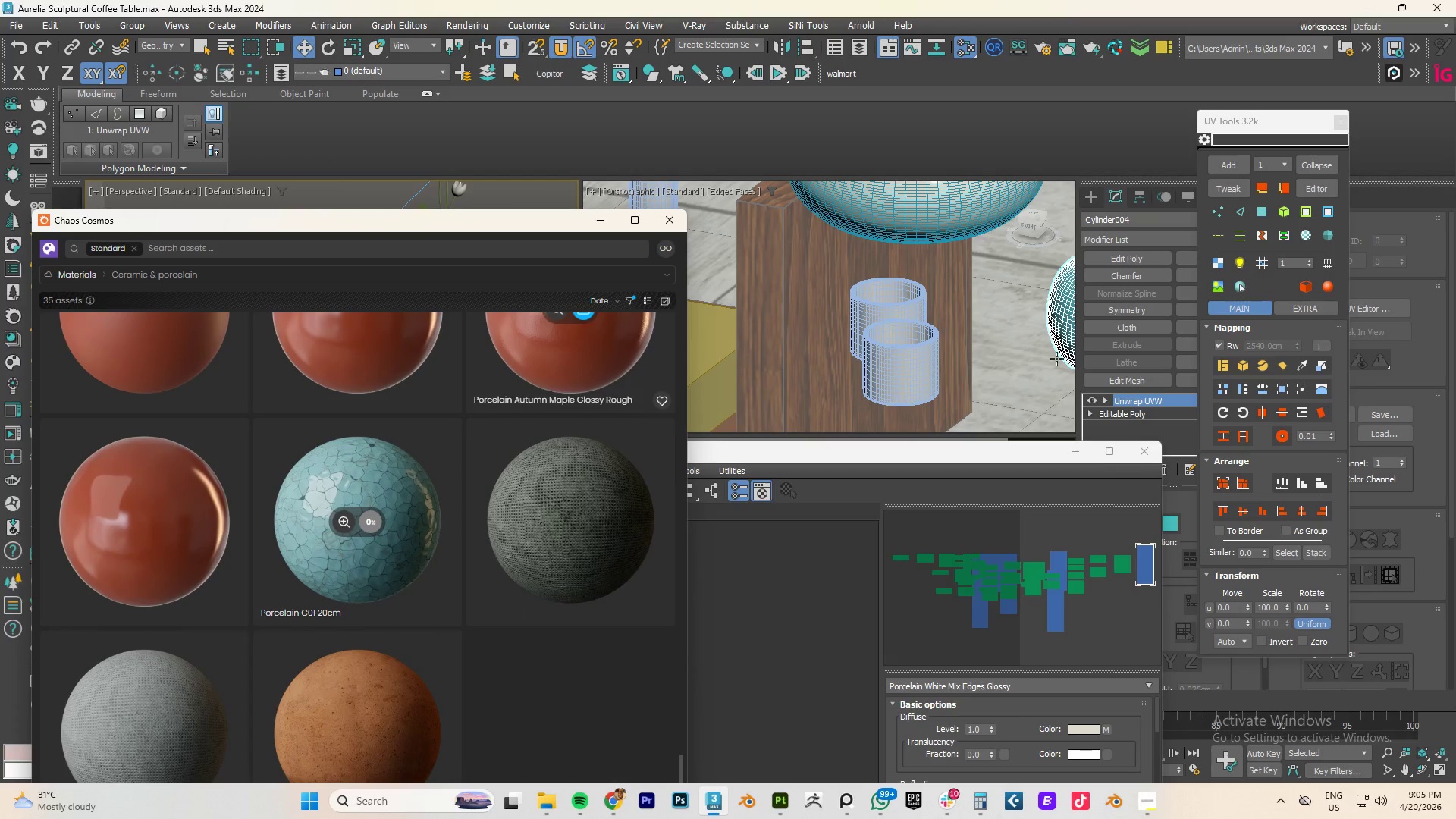 
left_click([1153, 805])